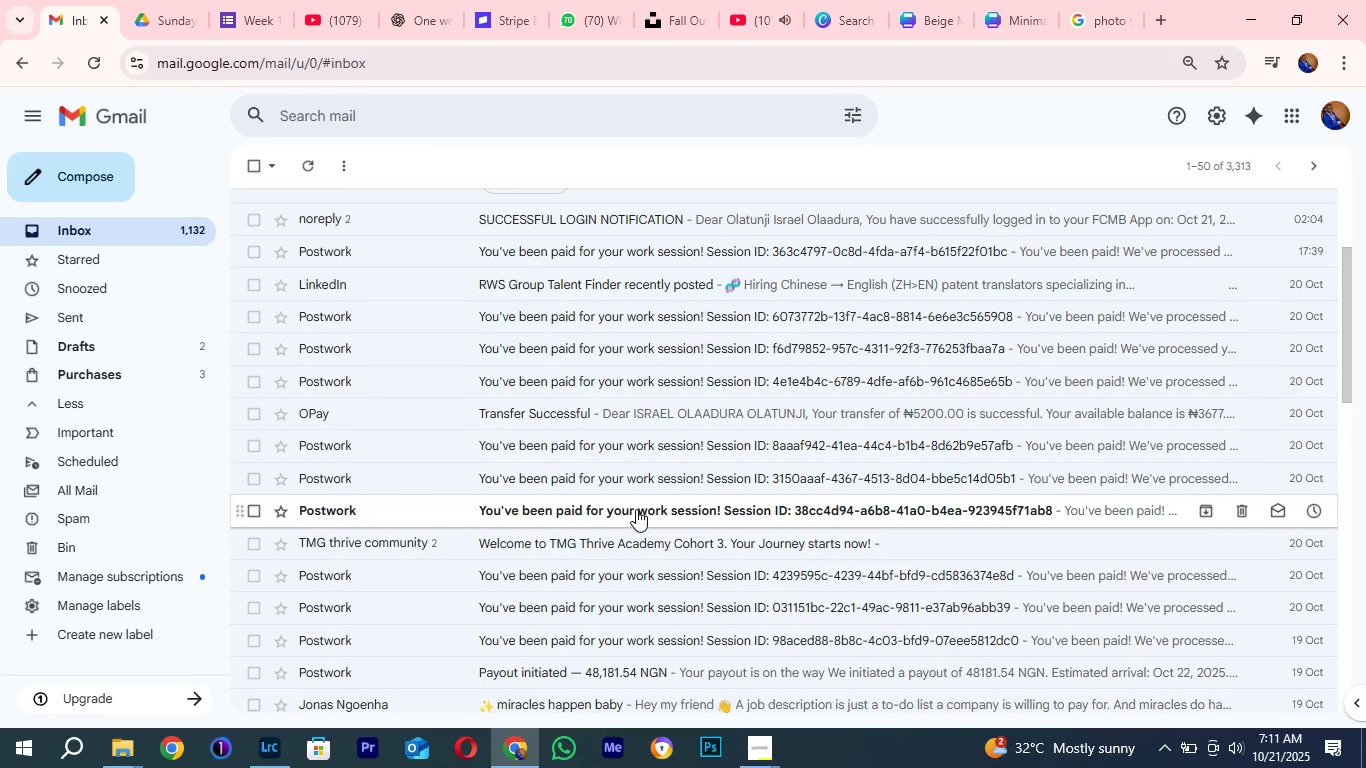 
left_click([636, 509])
 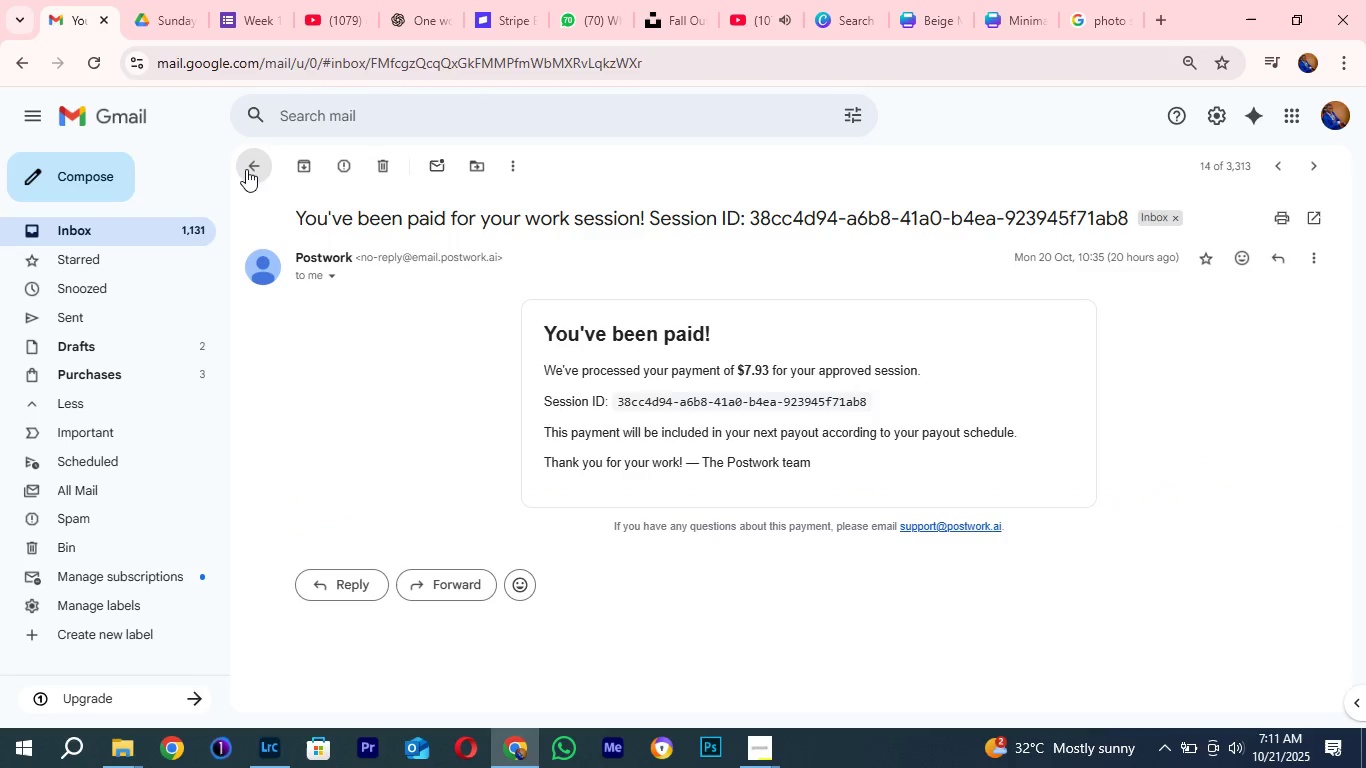 
left_click([246, 169])
 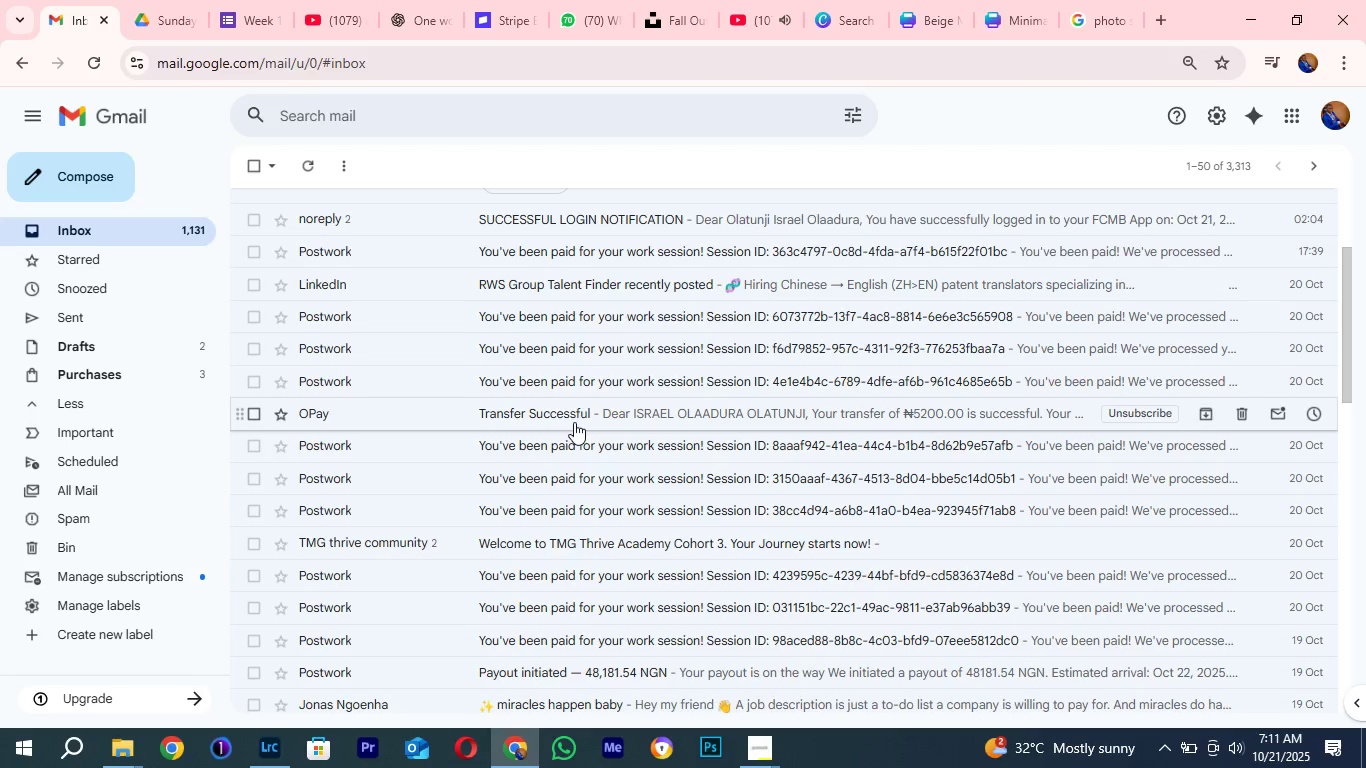 
scroll: coordinate [652, 437], scroll_direction: up, amount: 12.0
 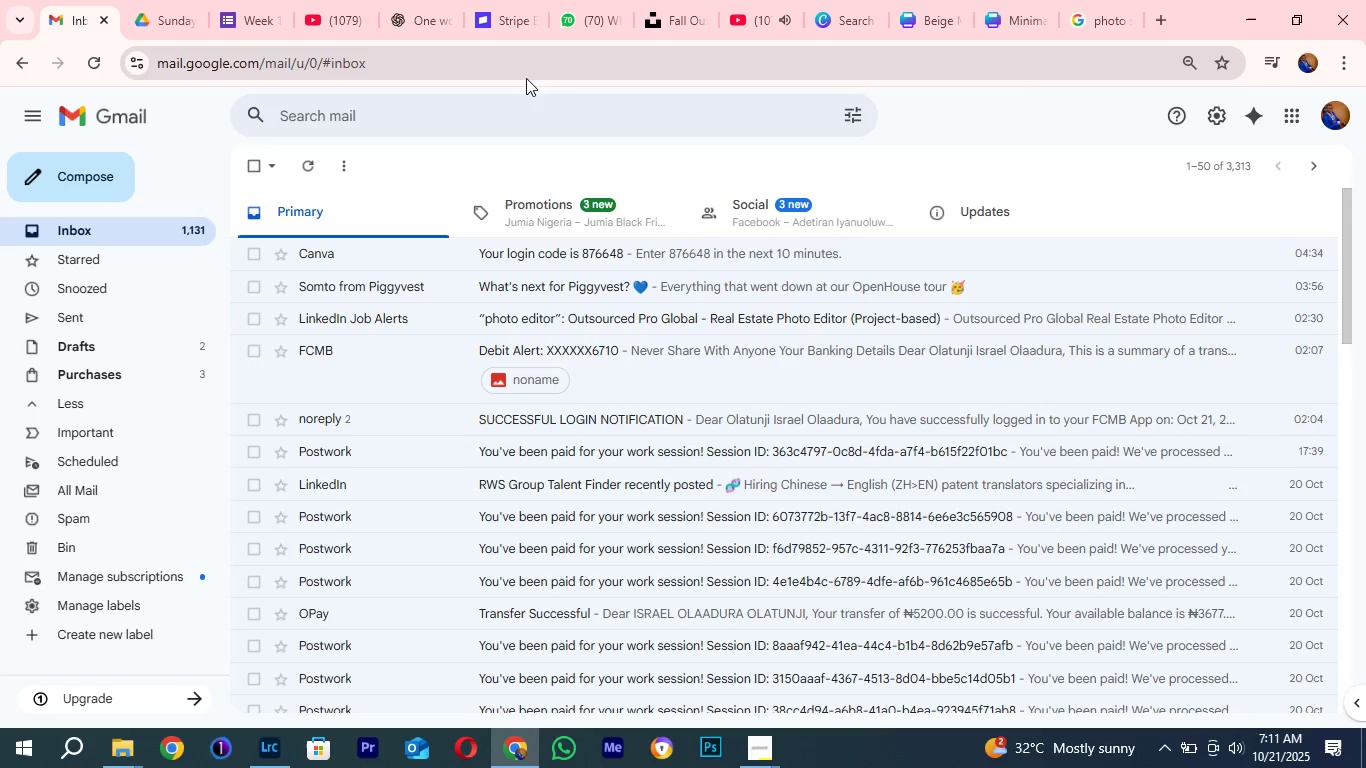 
wait(7.25)
 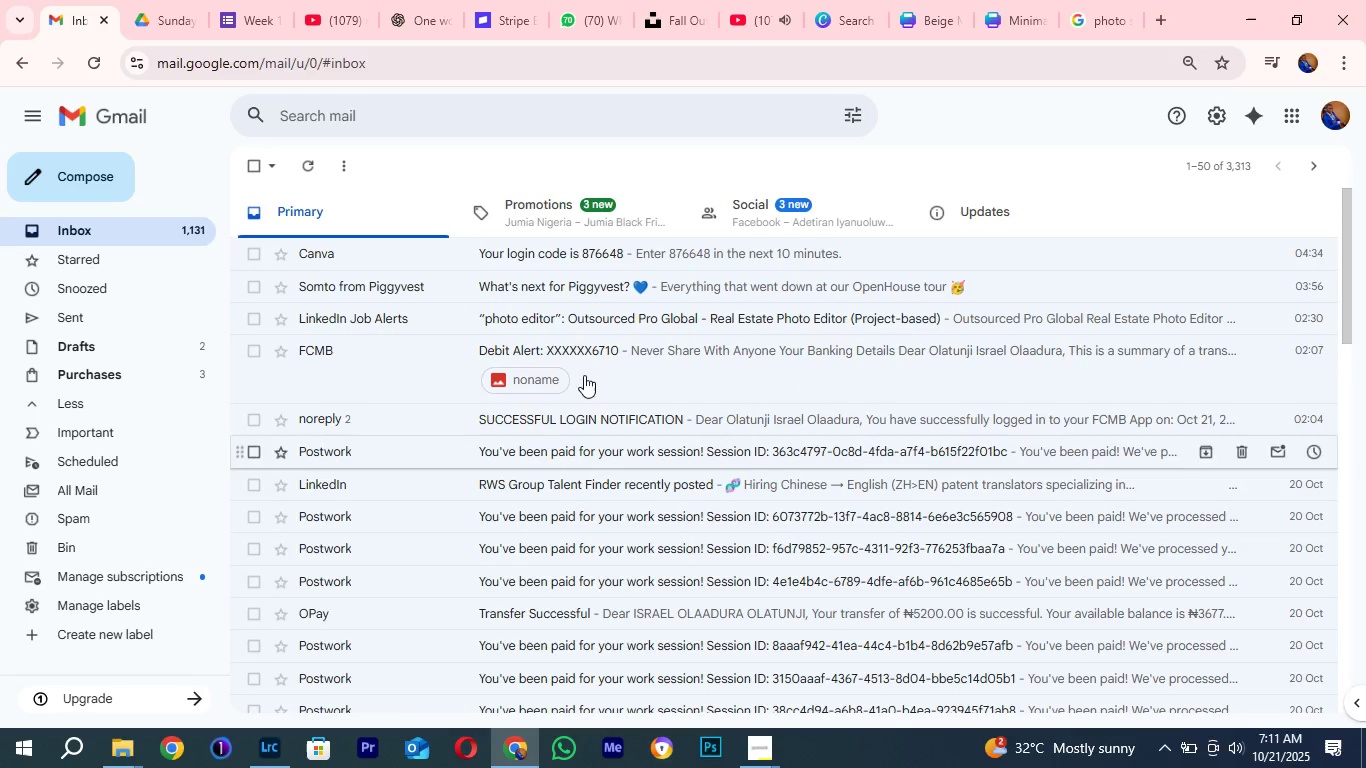 
left_click([489, 13])
 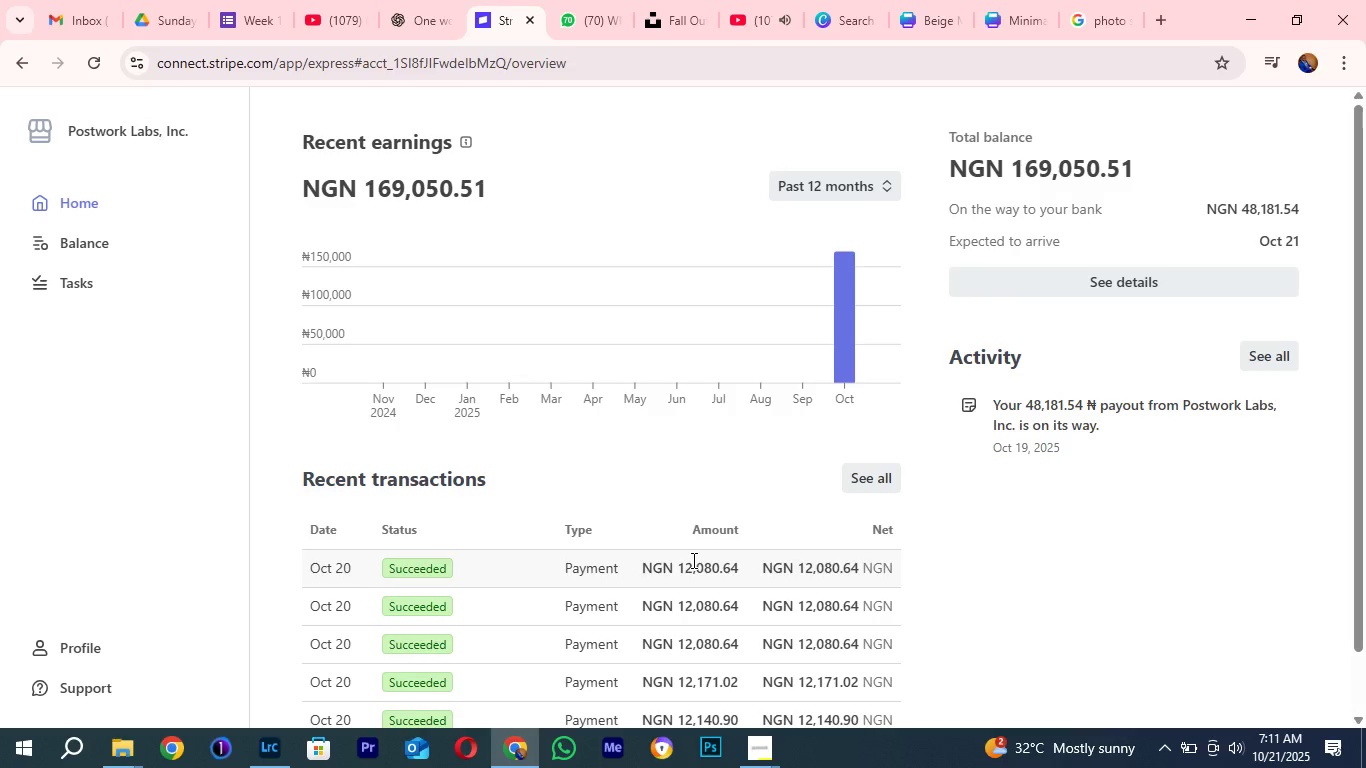 
wait(23.68)
 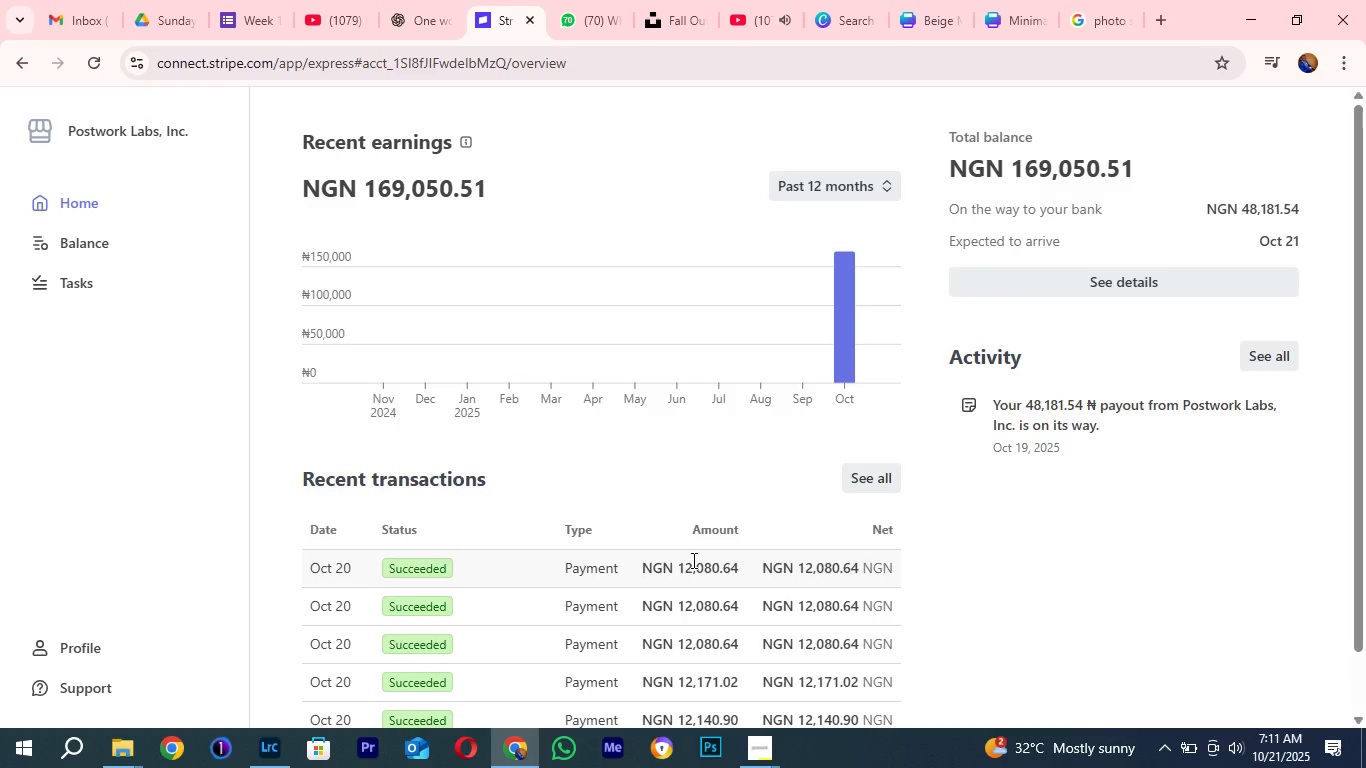 
scroll: coordinate [1035, 559], scroll_direction: down, amount: 2.0
 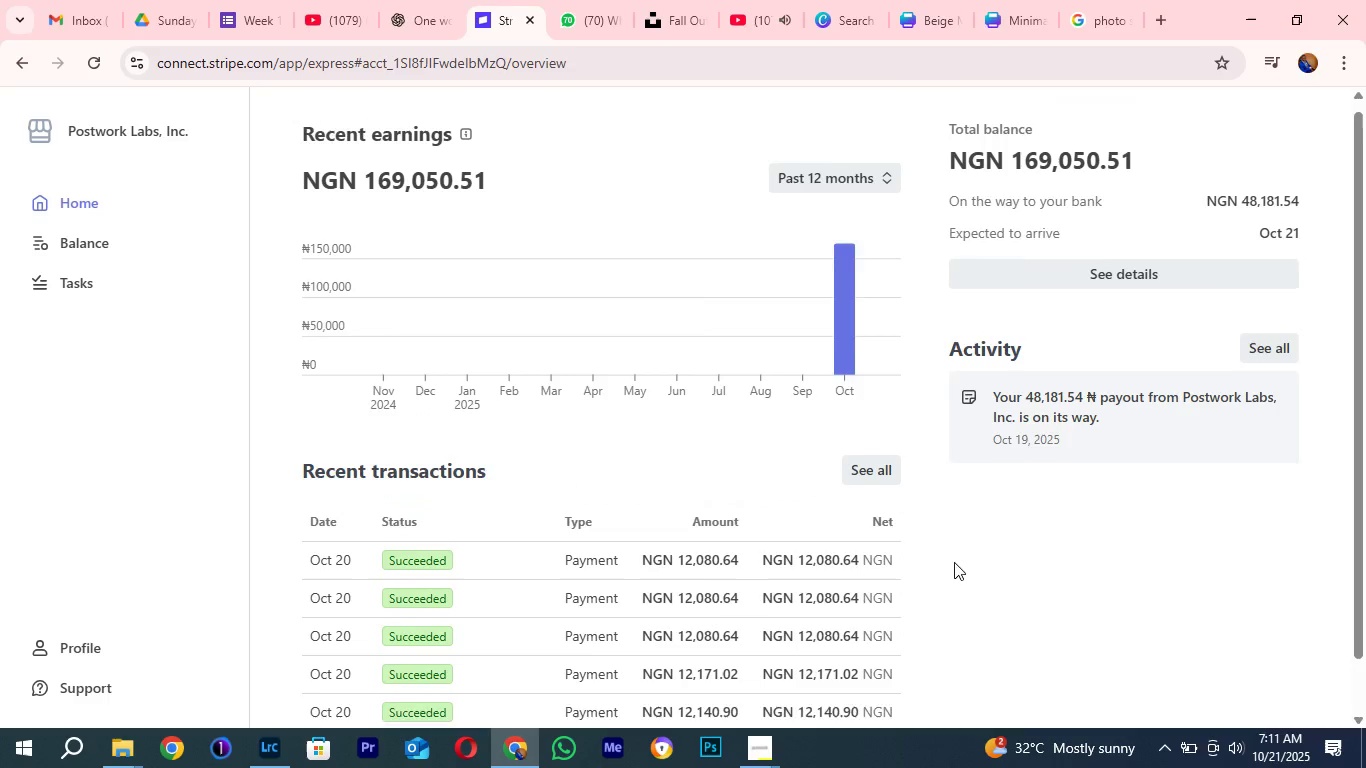 
scroll: coordinate [1036, 625], scroll_direction: up, amount: 5.0
 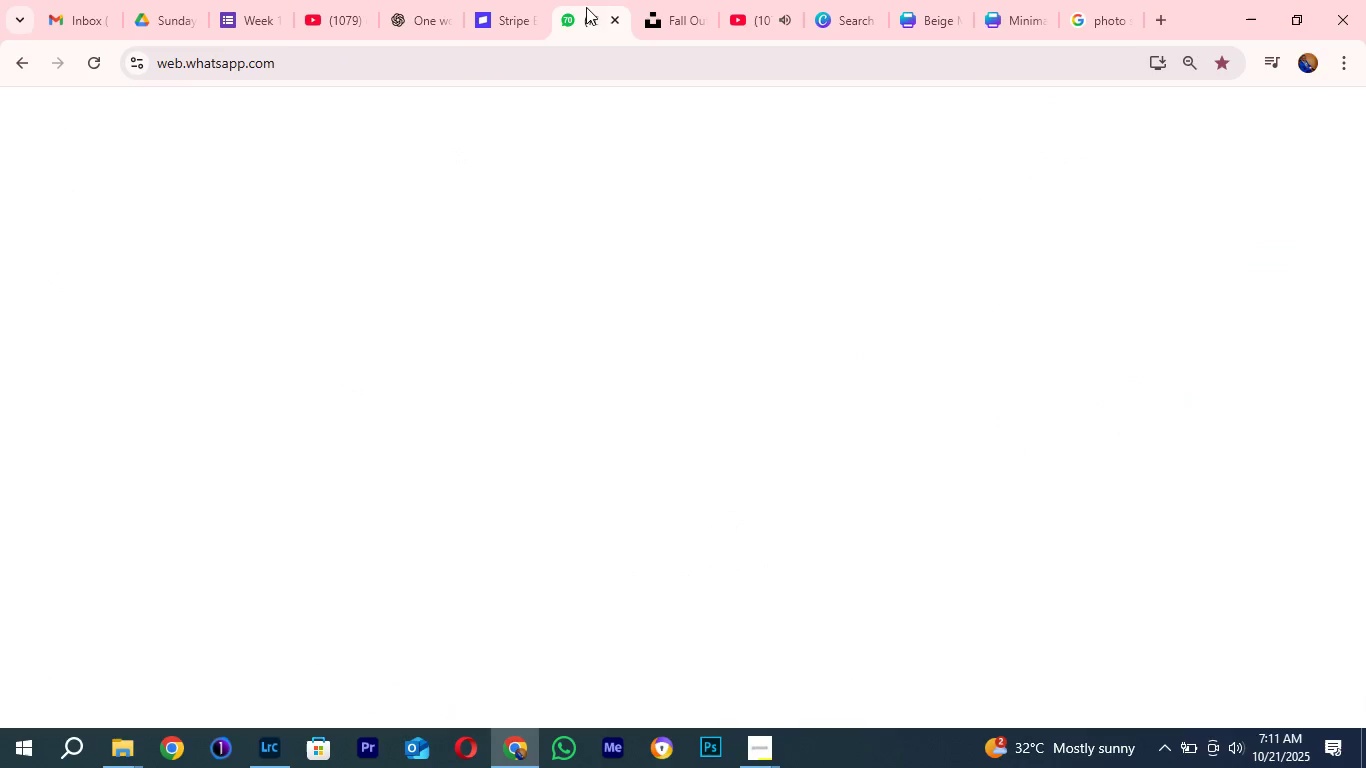 
left_click([586, 7])
 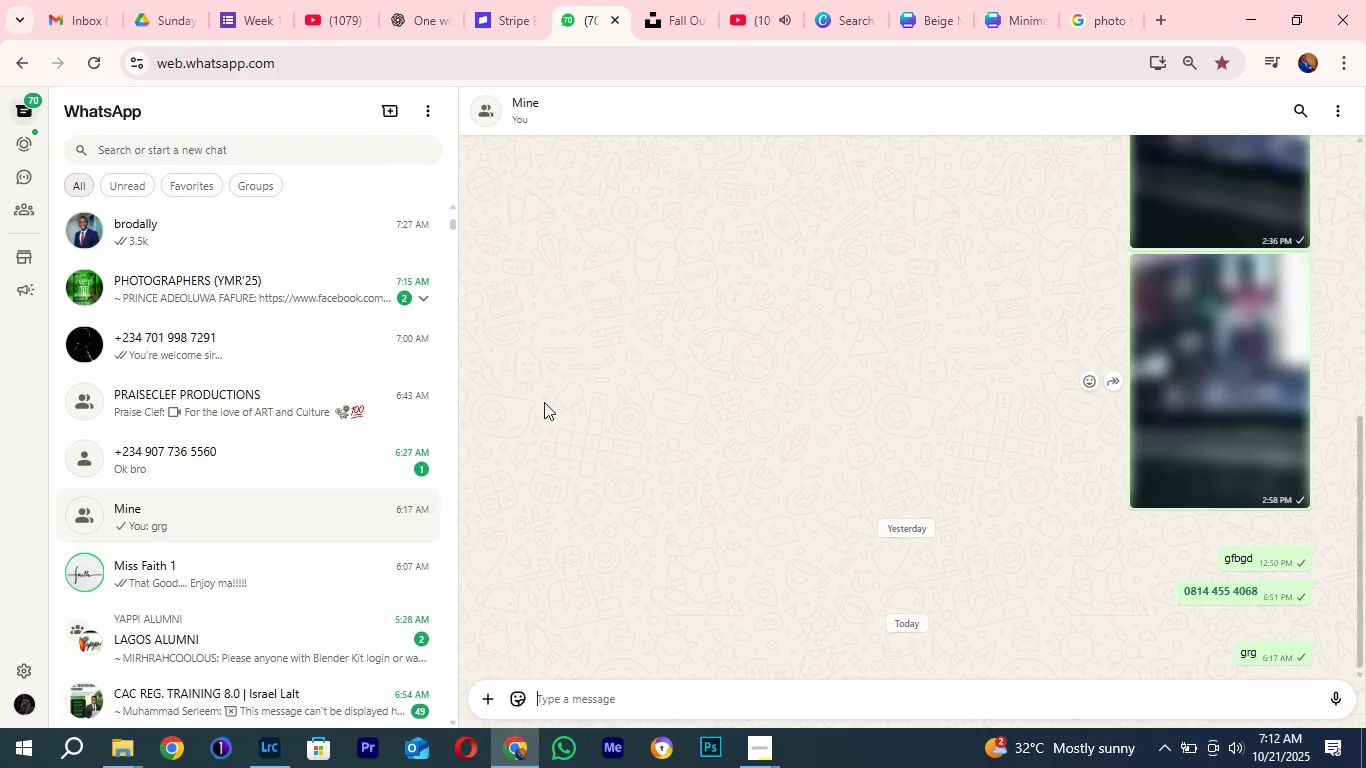 
wait(6.65)
 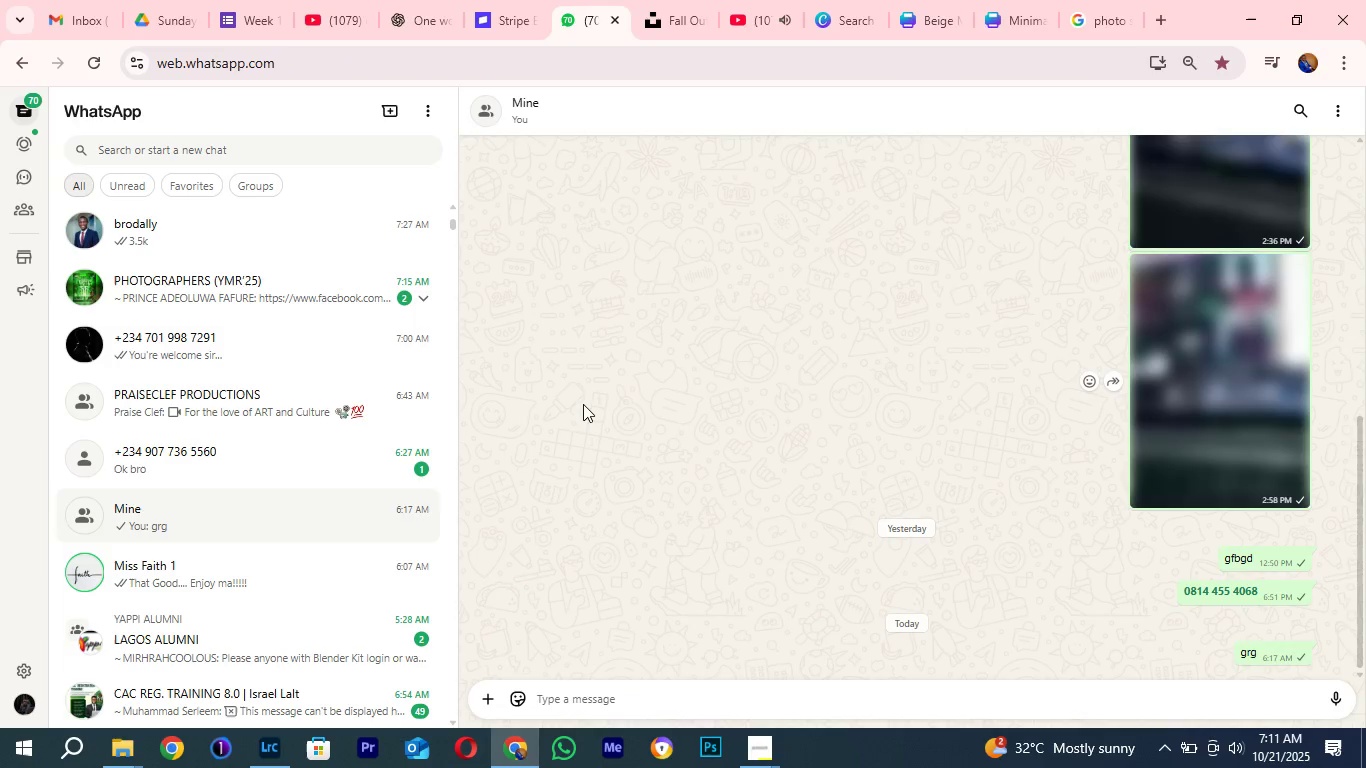 
scroll: coordinate [201, 642], scroll_direction: up, amount: 5.0
 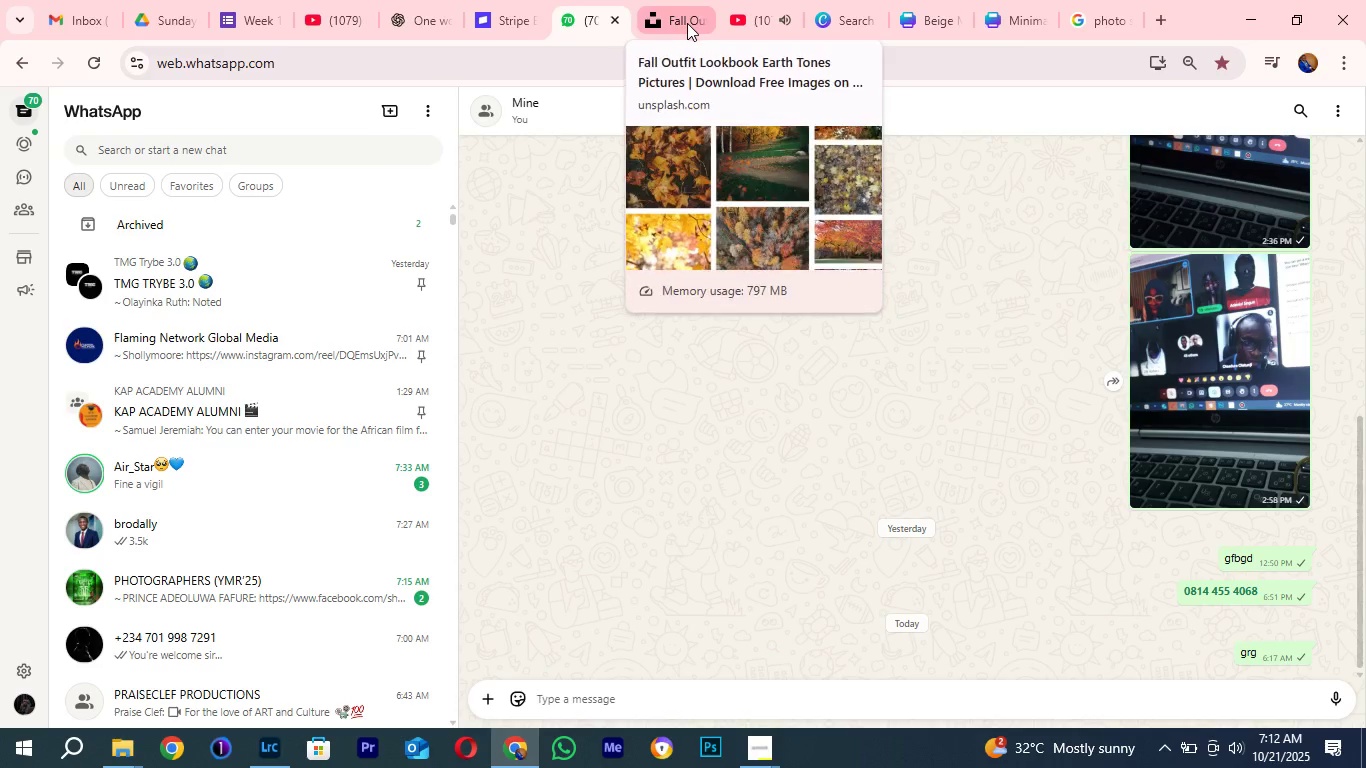 
wait(7.03)
 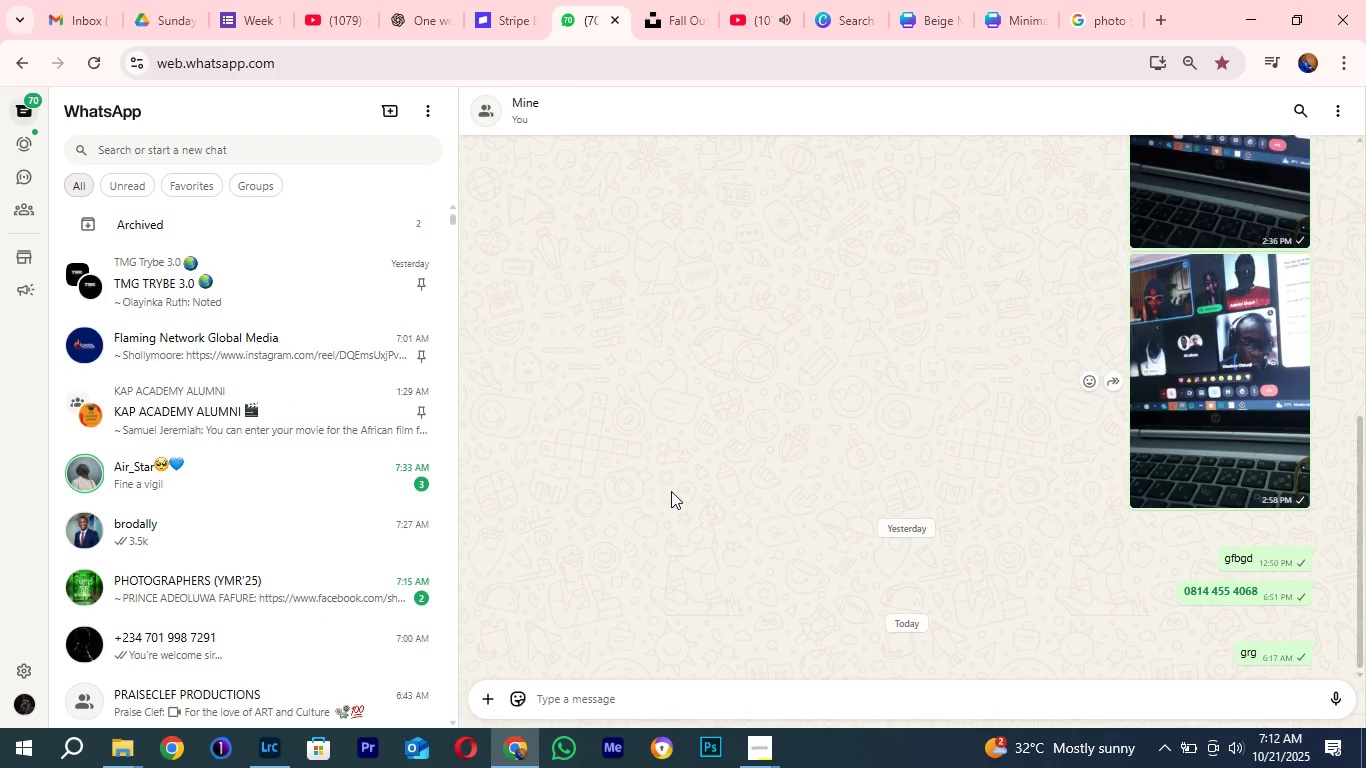 
left_click([687, 23])
 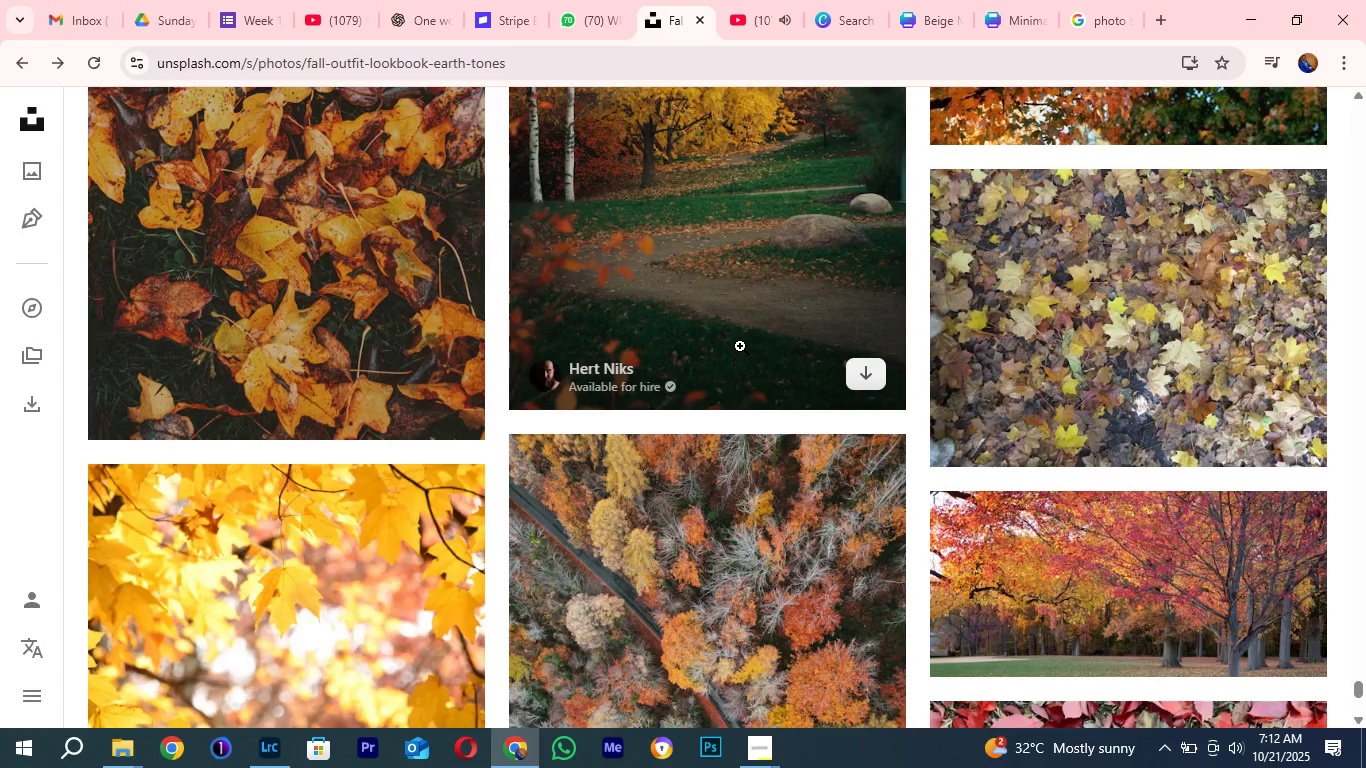 
mouse_move([724, 385])
 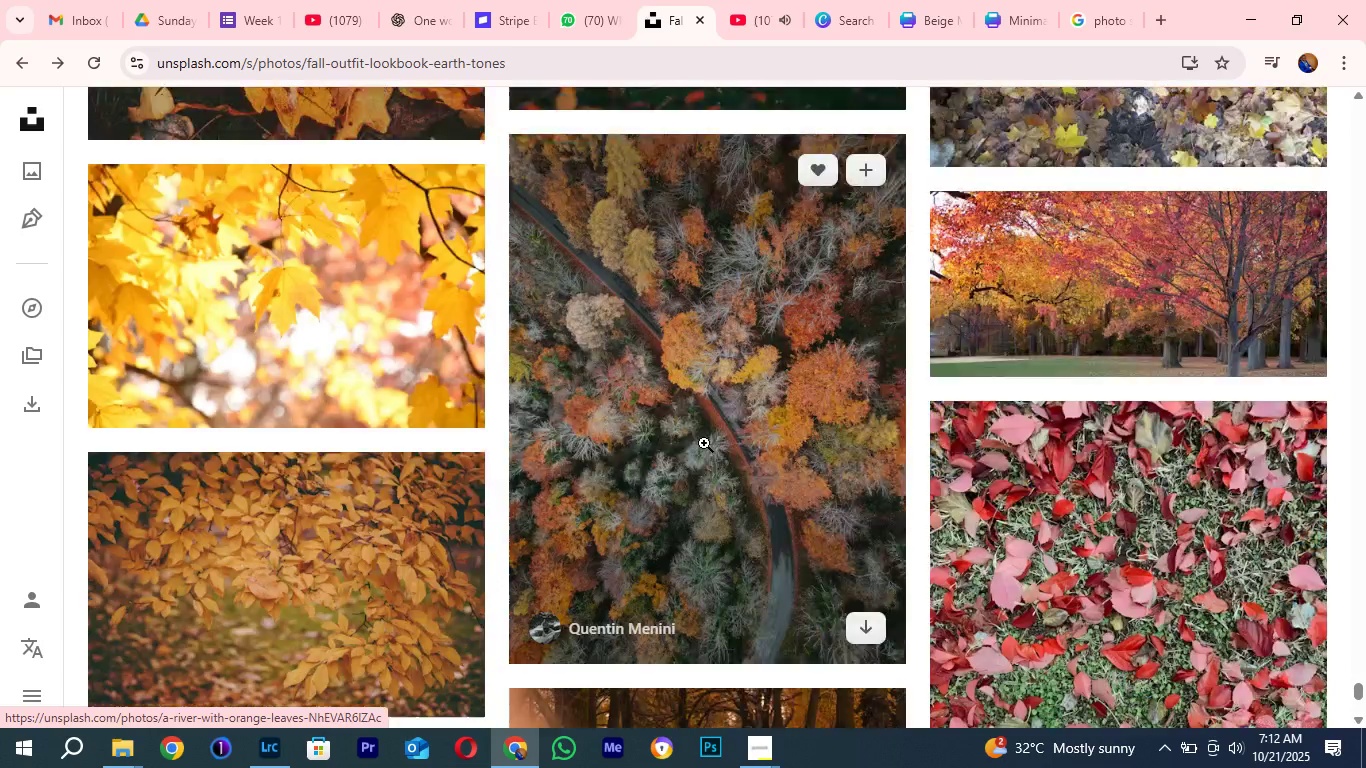 
scroll: coordinate [797, 441], scroll_direction: down, amount: 28.0
 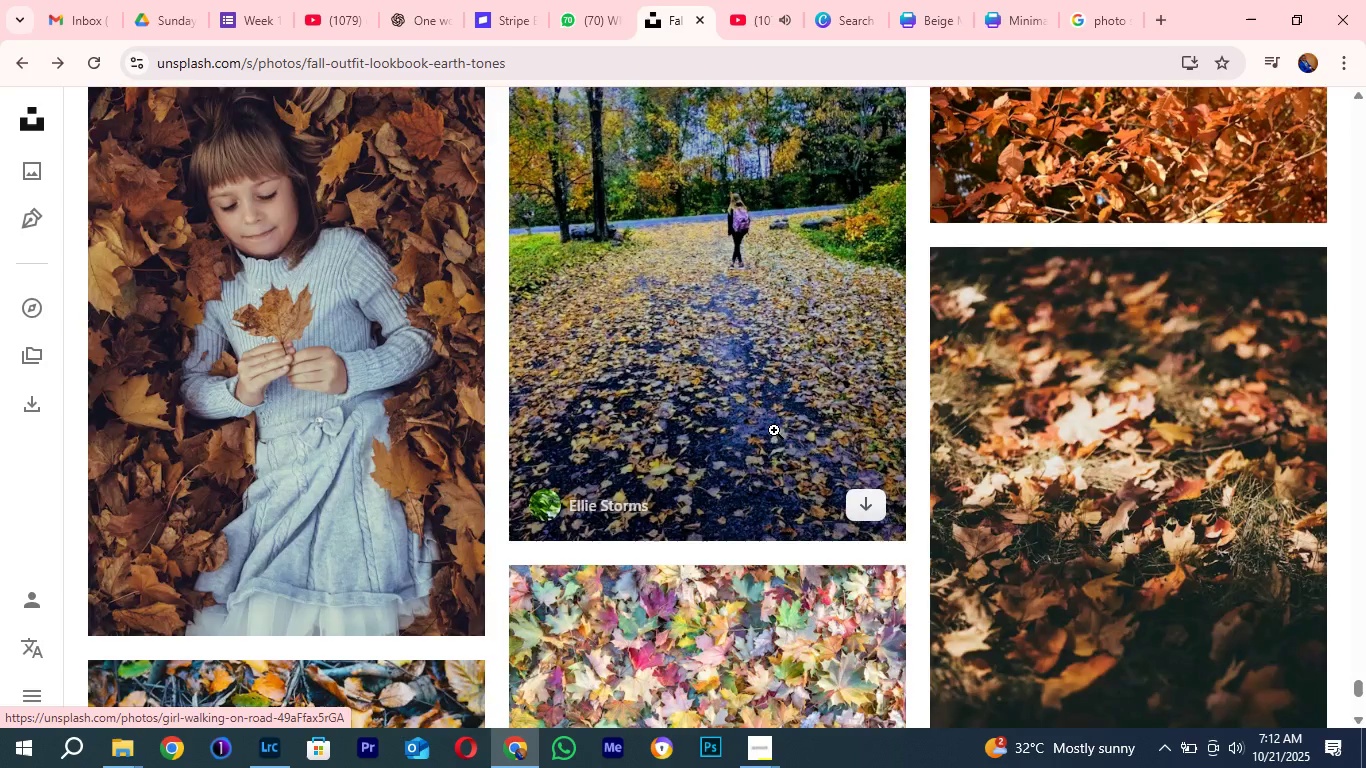 
scroll: coordinate [775, 430], scroll_direction: up, amount: 2.0
 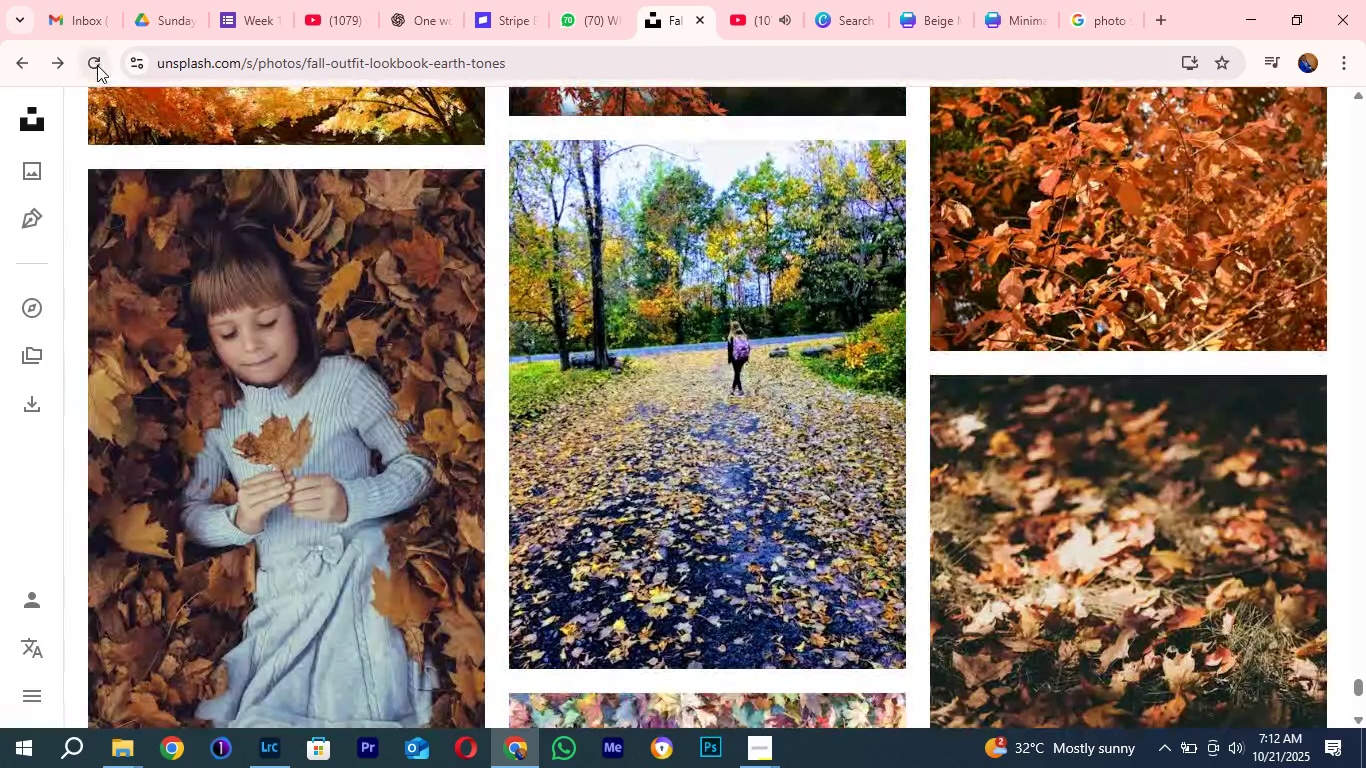 
left_click([97, 65])
 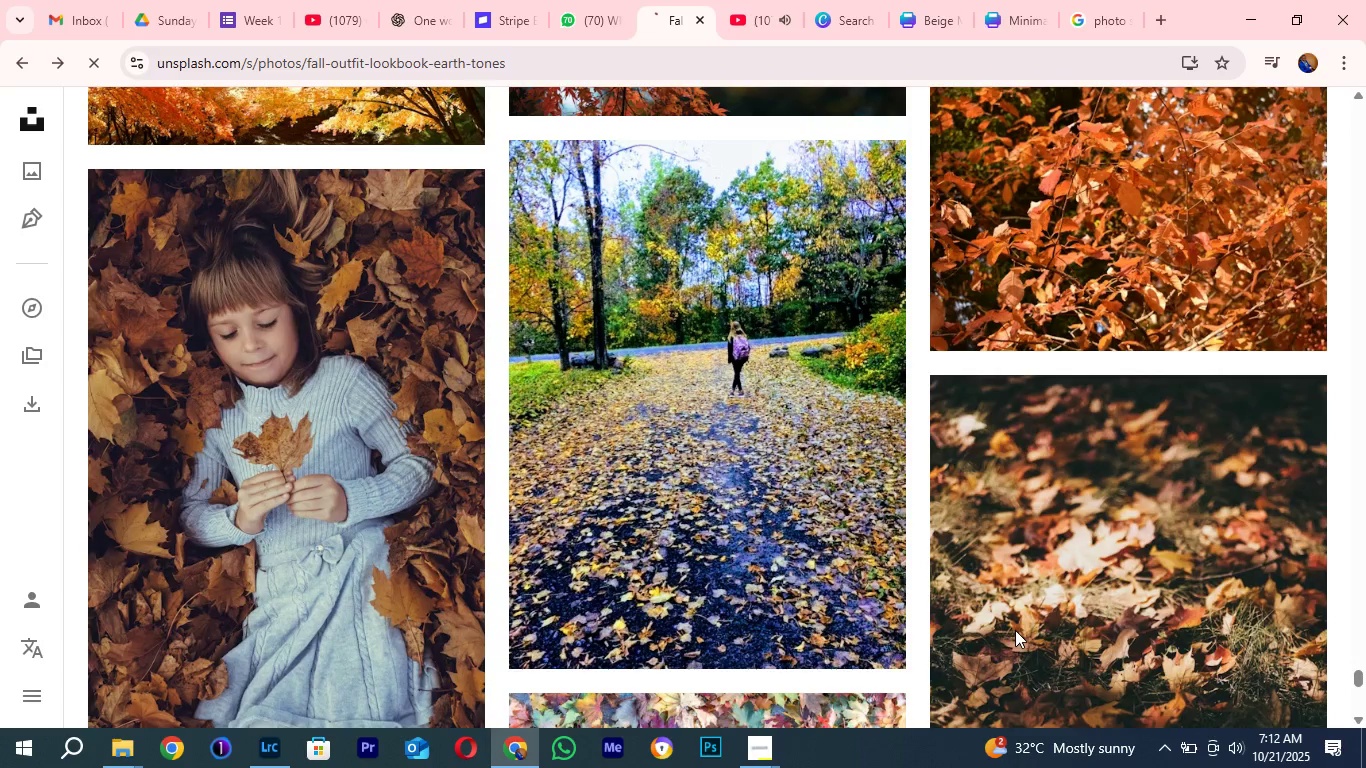 
wait(16.0)
 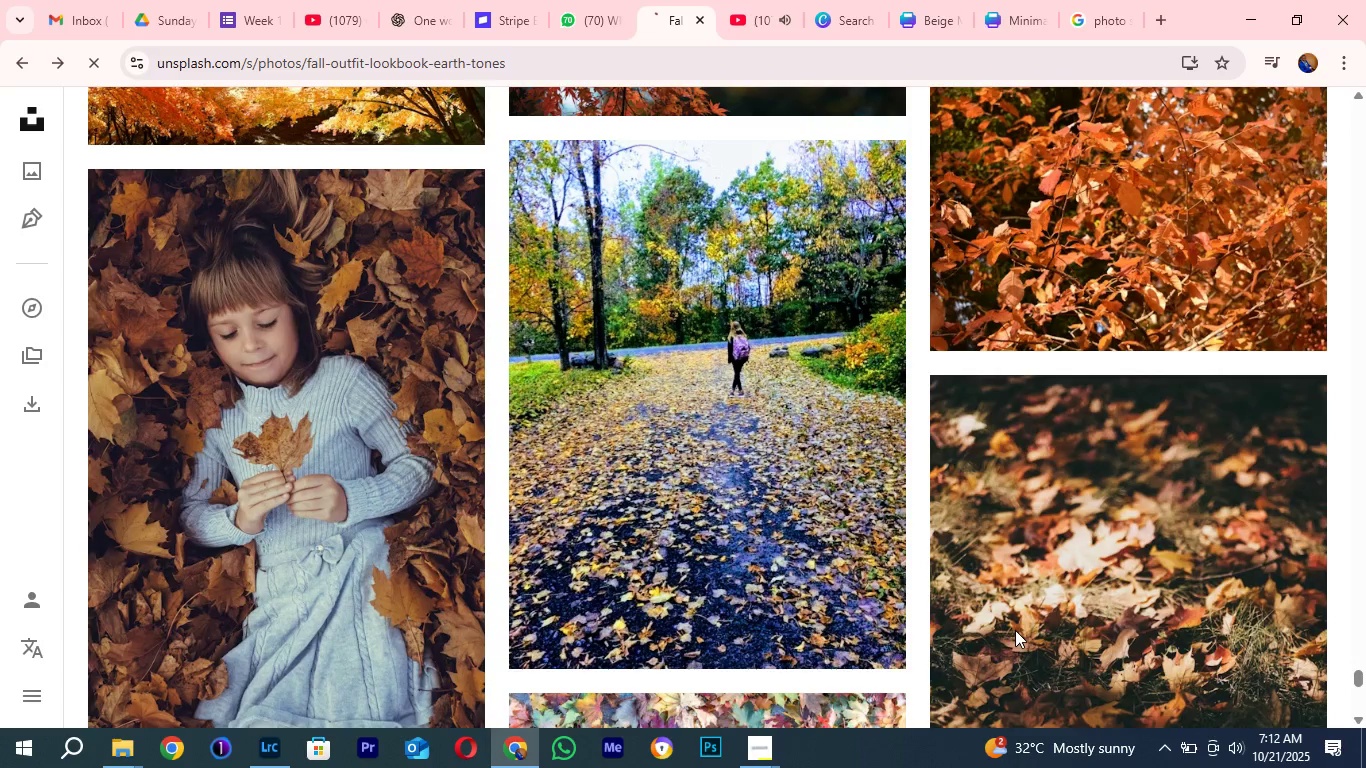 
scroll: coordinate [726, 412], scroll_direction: down, amount: 1.0
 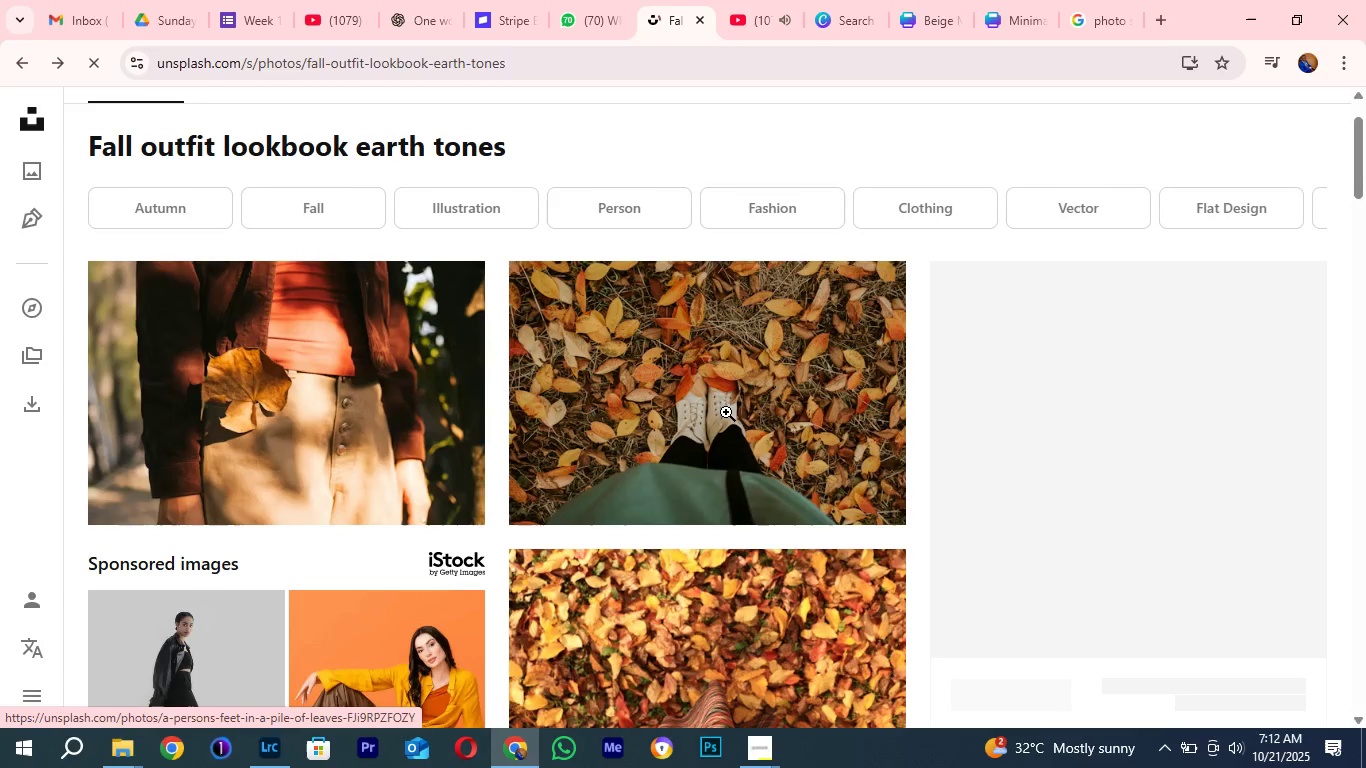 
wait(13.97)
 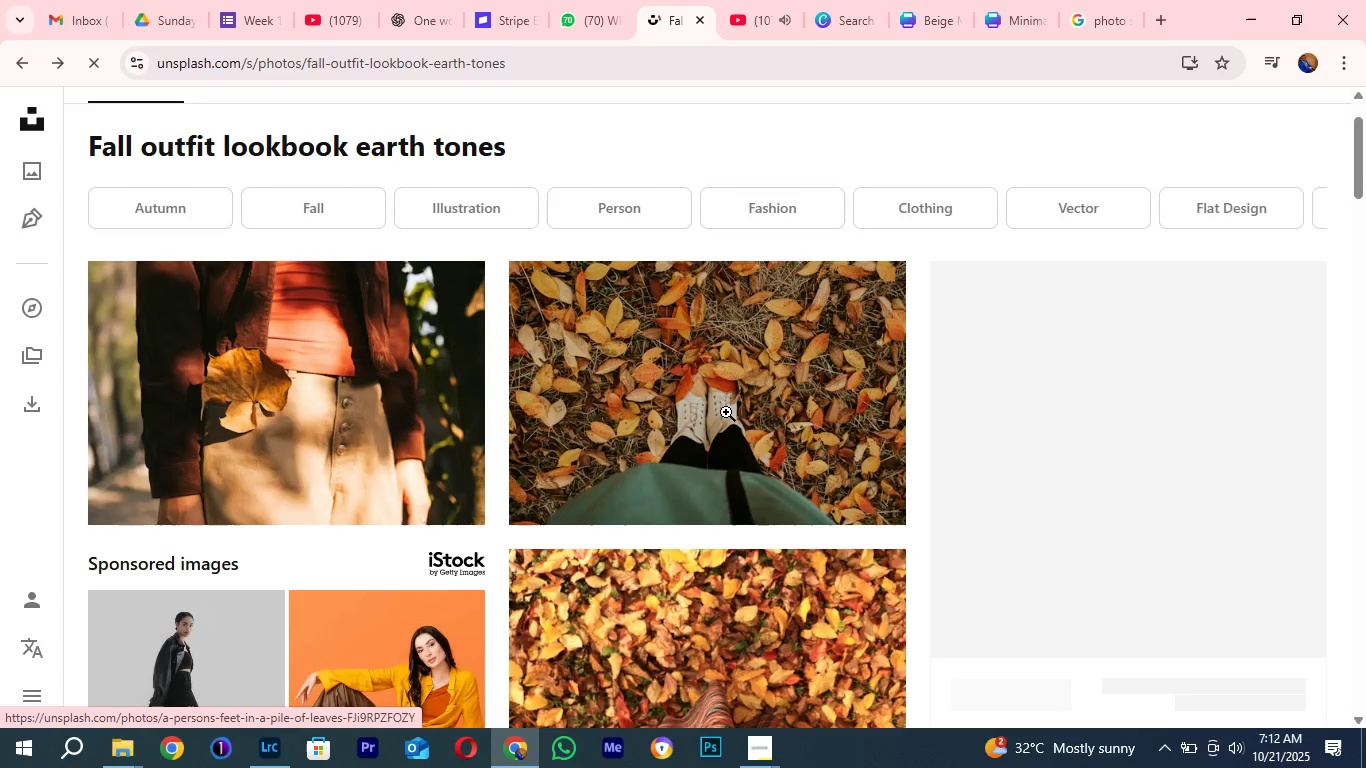 
mouse_move([696, 478])
 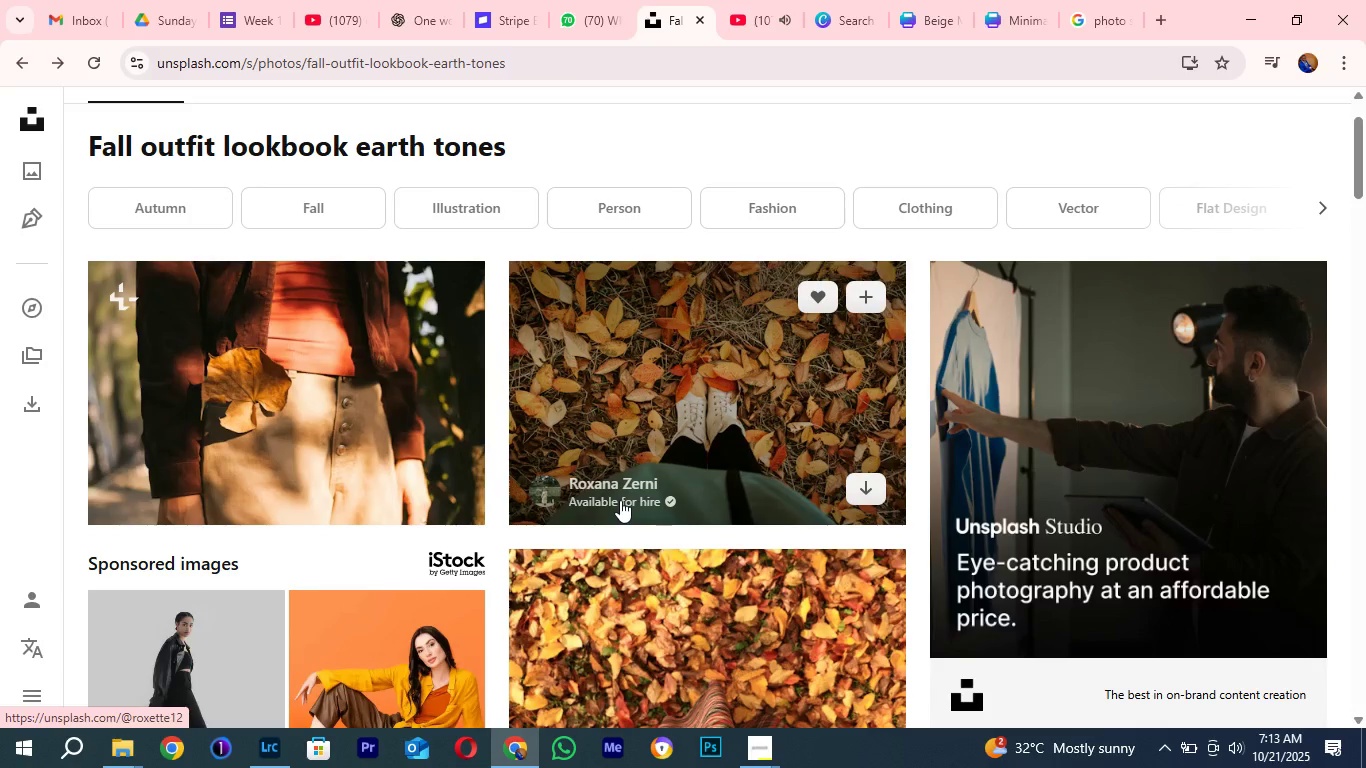 
scroll: coordinate [598, 464], scroll_direction: down, amount: 15.0
 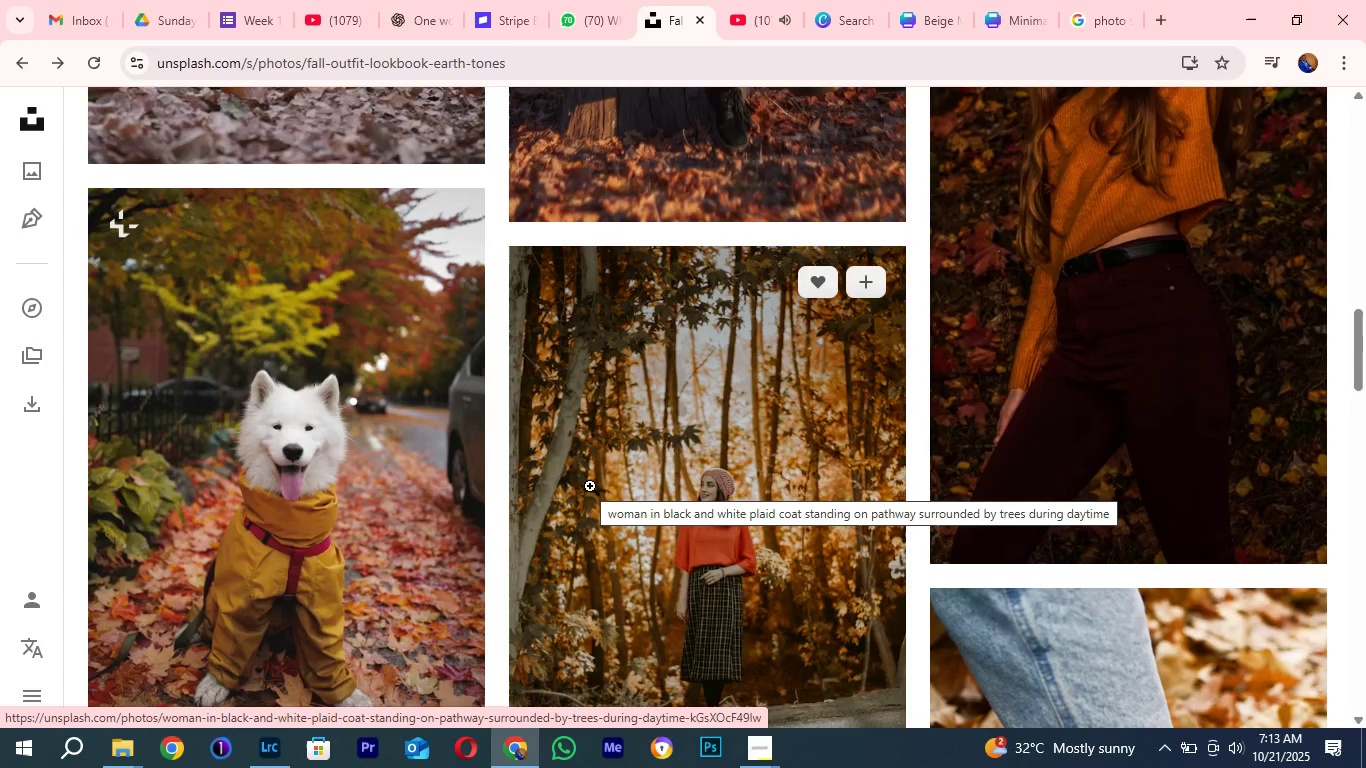 
scroll: coordinate [571, 468], scroll_direction: down, amount: 8.0
 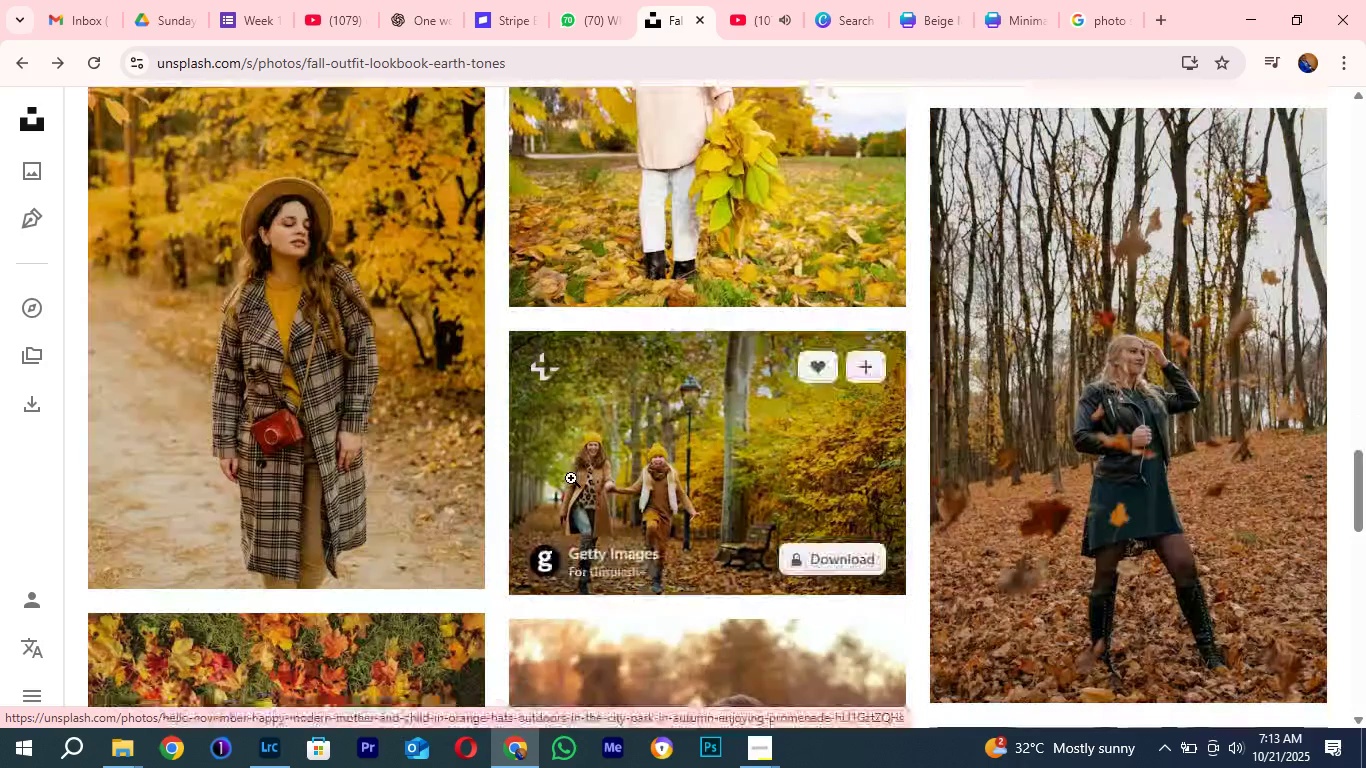 
wait(6.85)
 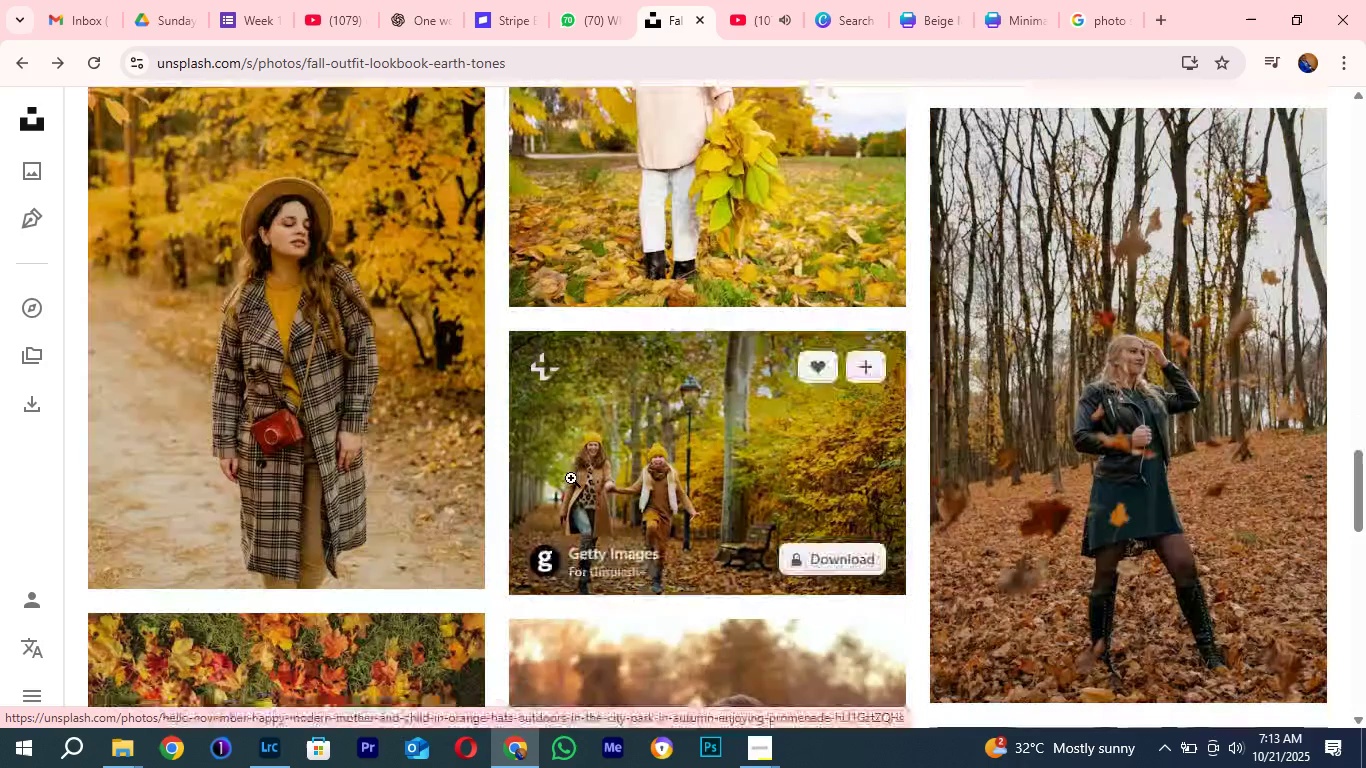 
scroll: coordinate [905, 592], scroll_direction: down, amount: 6.0
 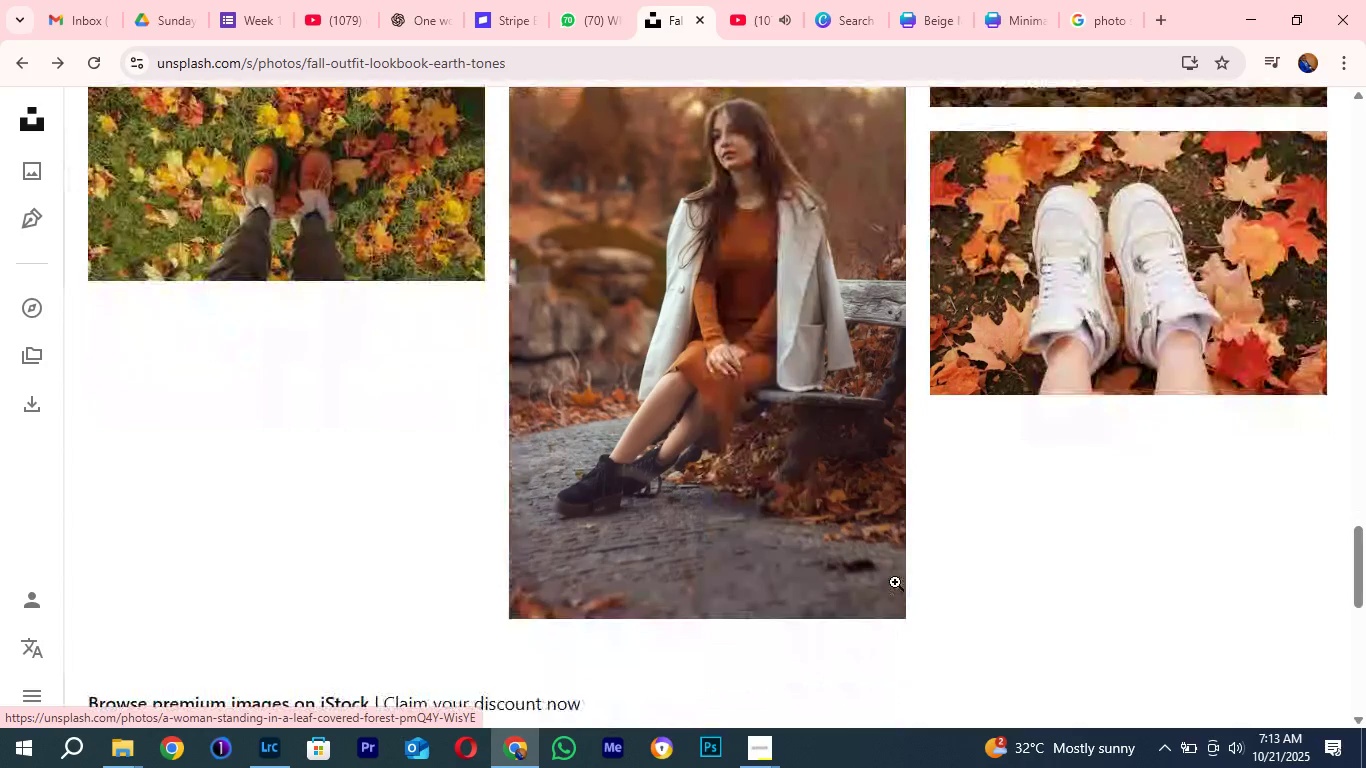 
scroll: coordinate [895, 582], scroll_direction: up, amount: 1.0
 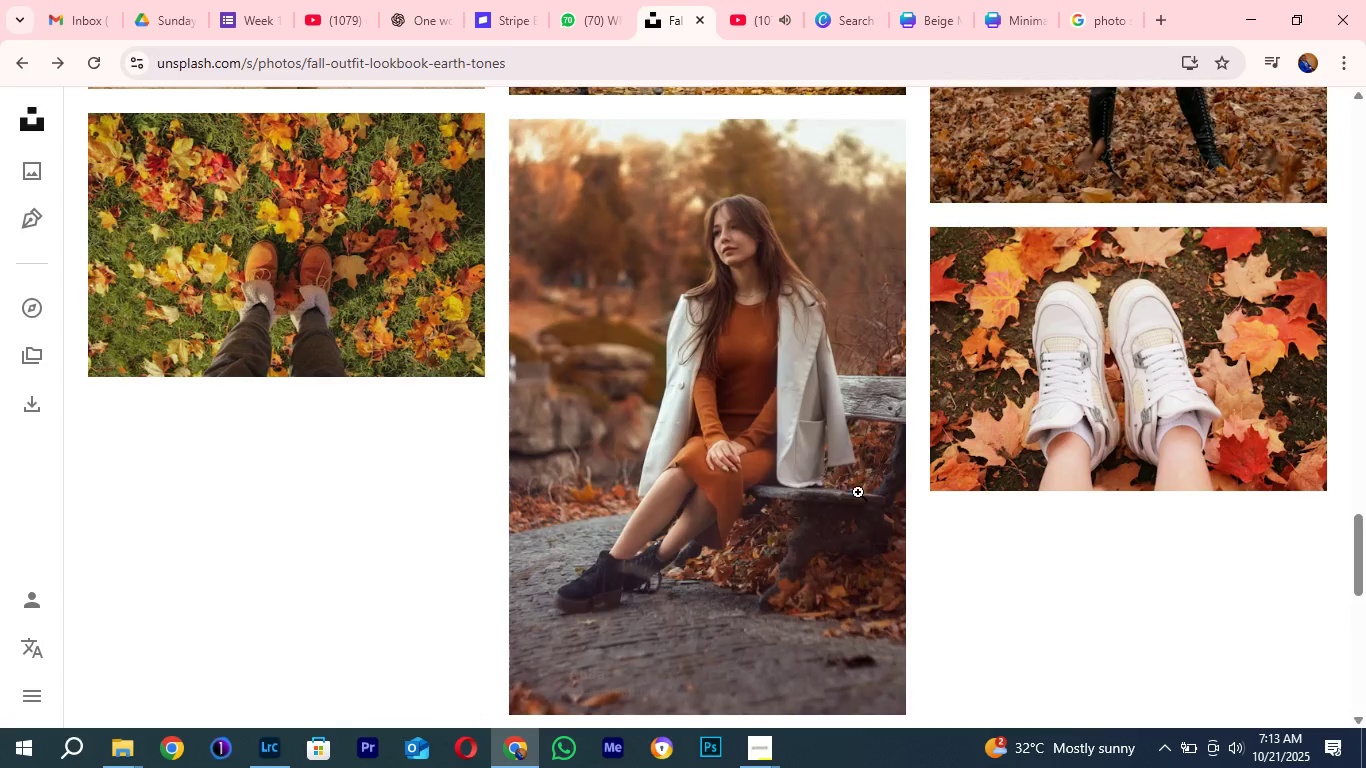 
scroll: coordinate [781, 526], scroll_direction: down, amount: 11.0
 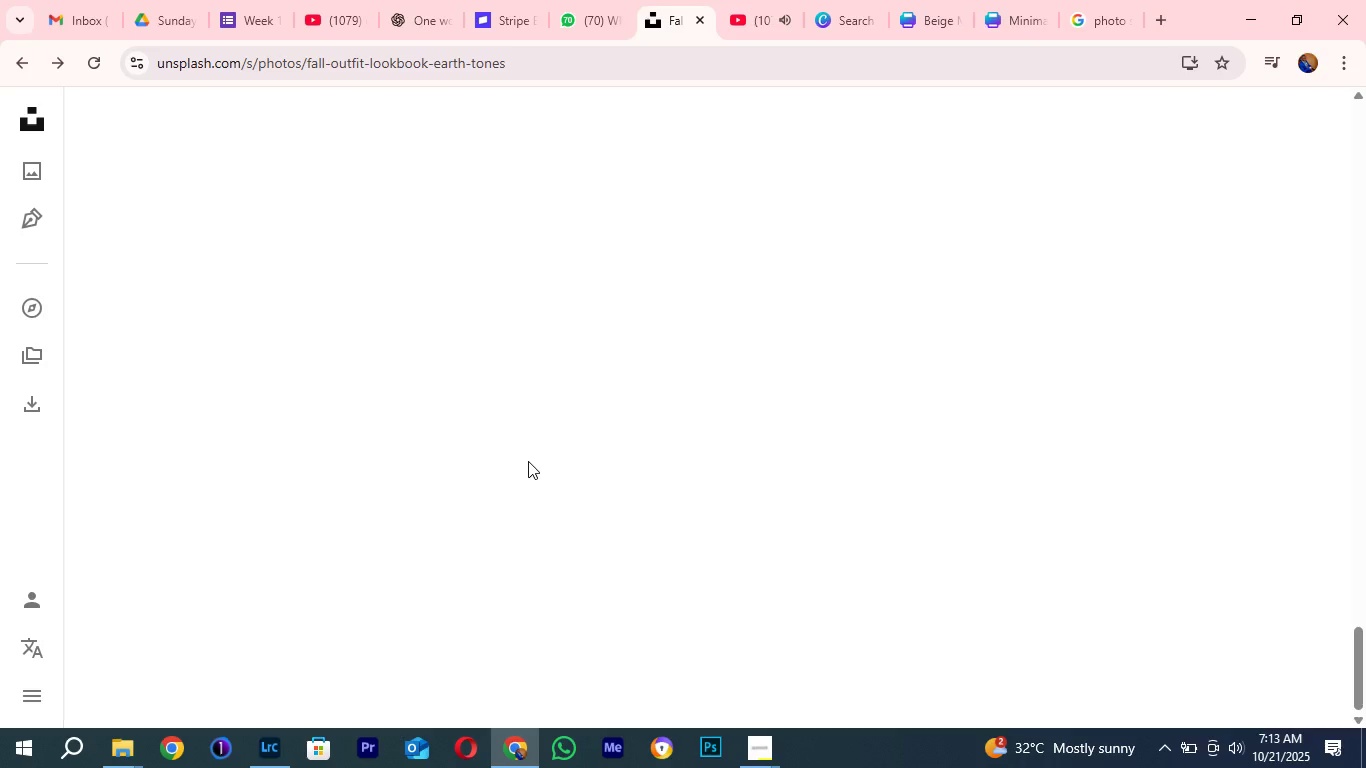 
left_click([528, 461])
 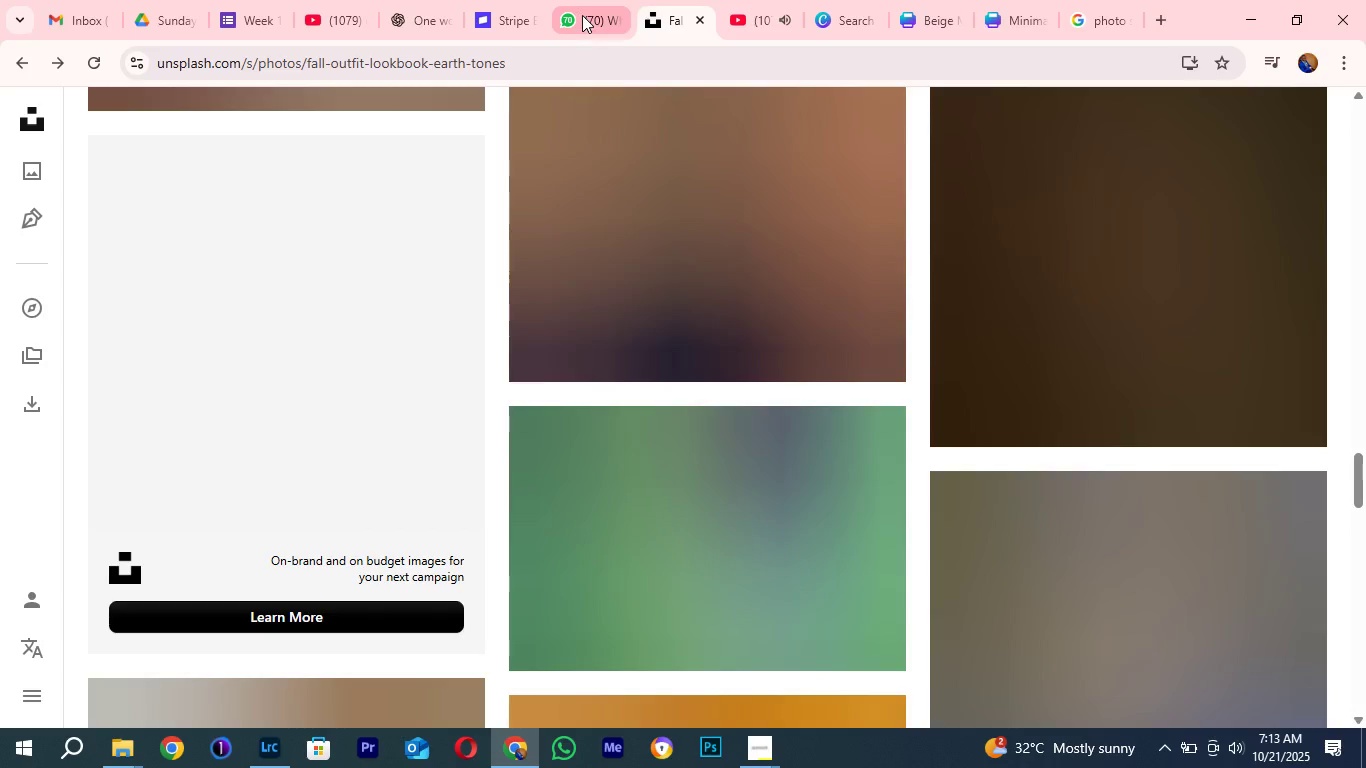 
left_click([582, 15])
 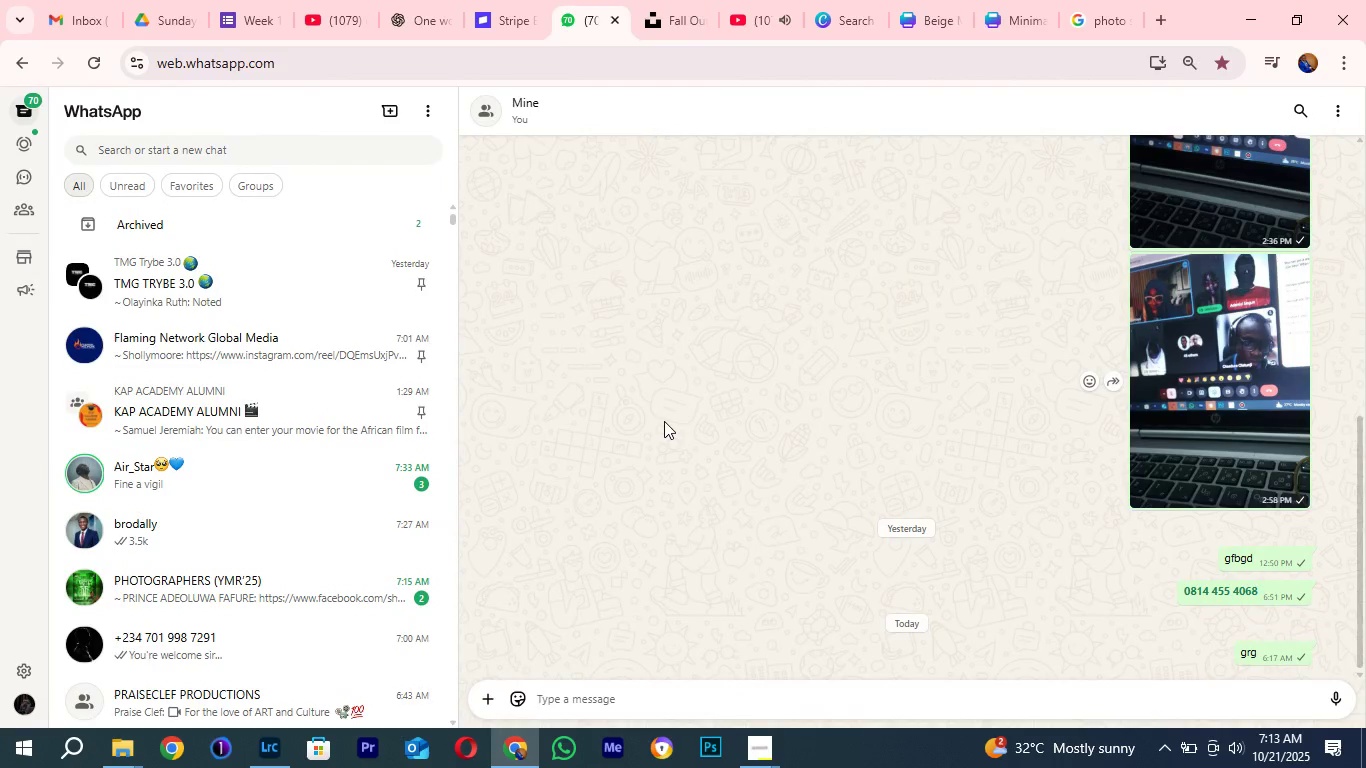 
wait(9.82)
 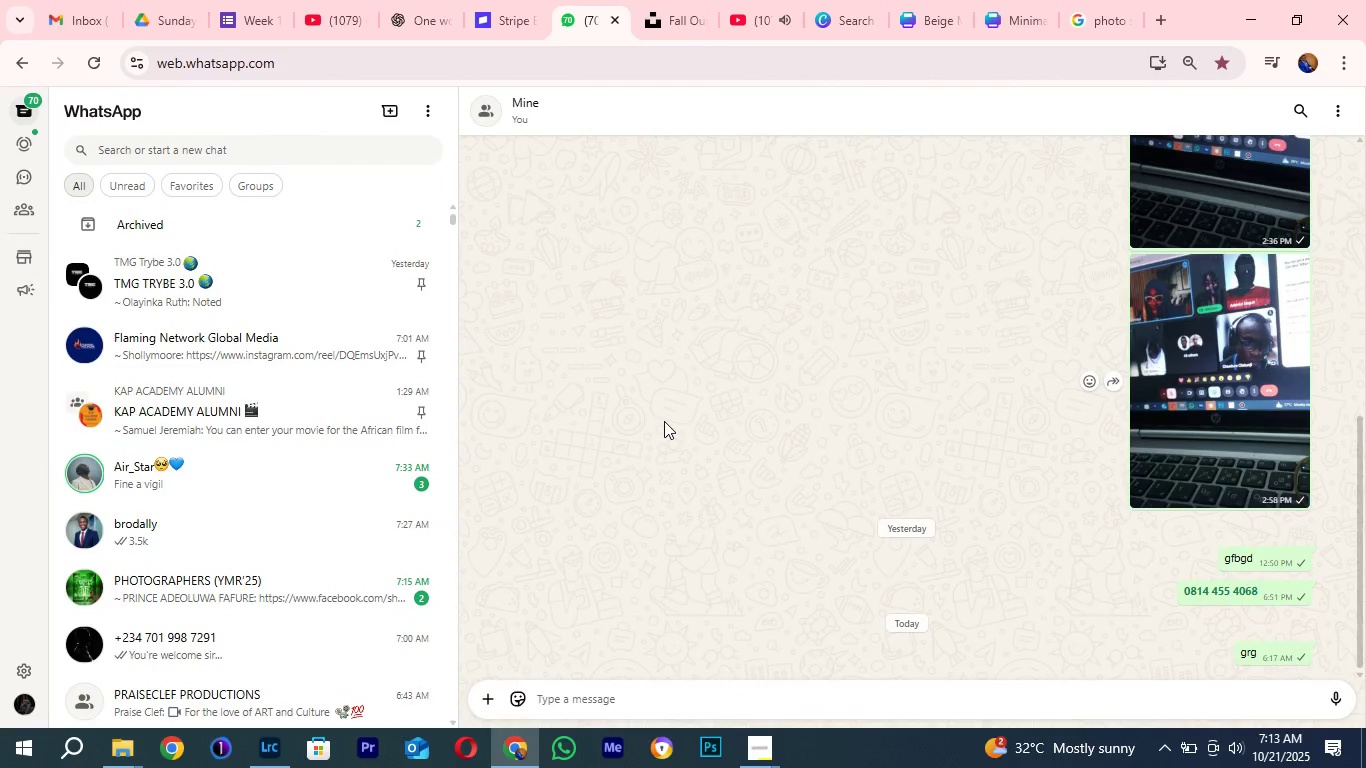 
left_click([190, 485])
 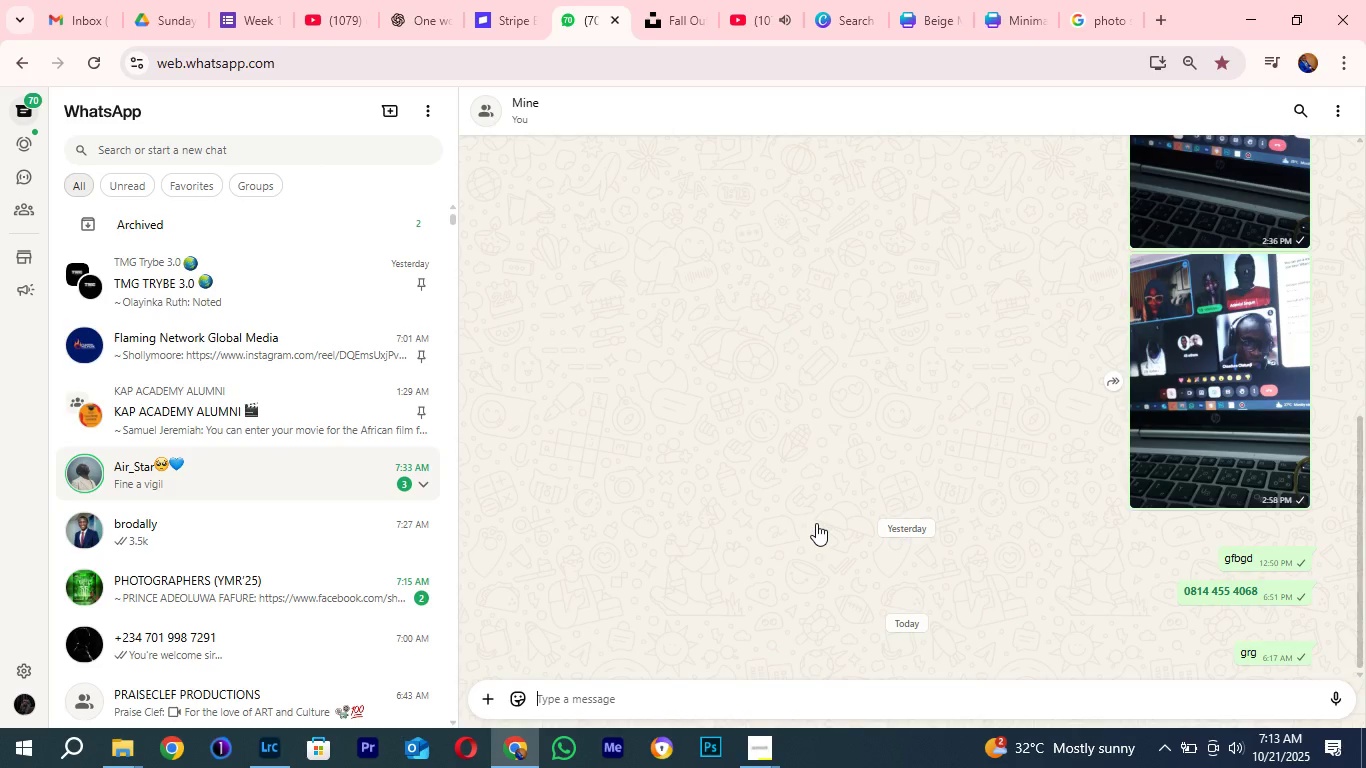 
mouse_move([823, 501])
 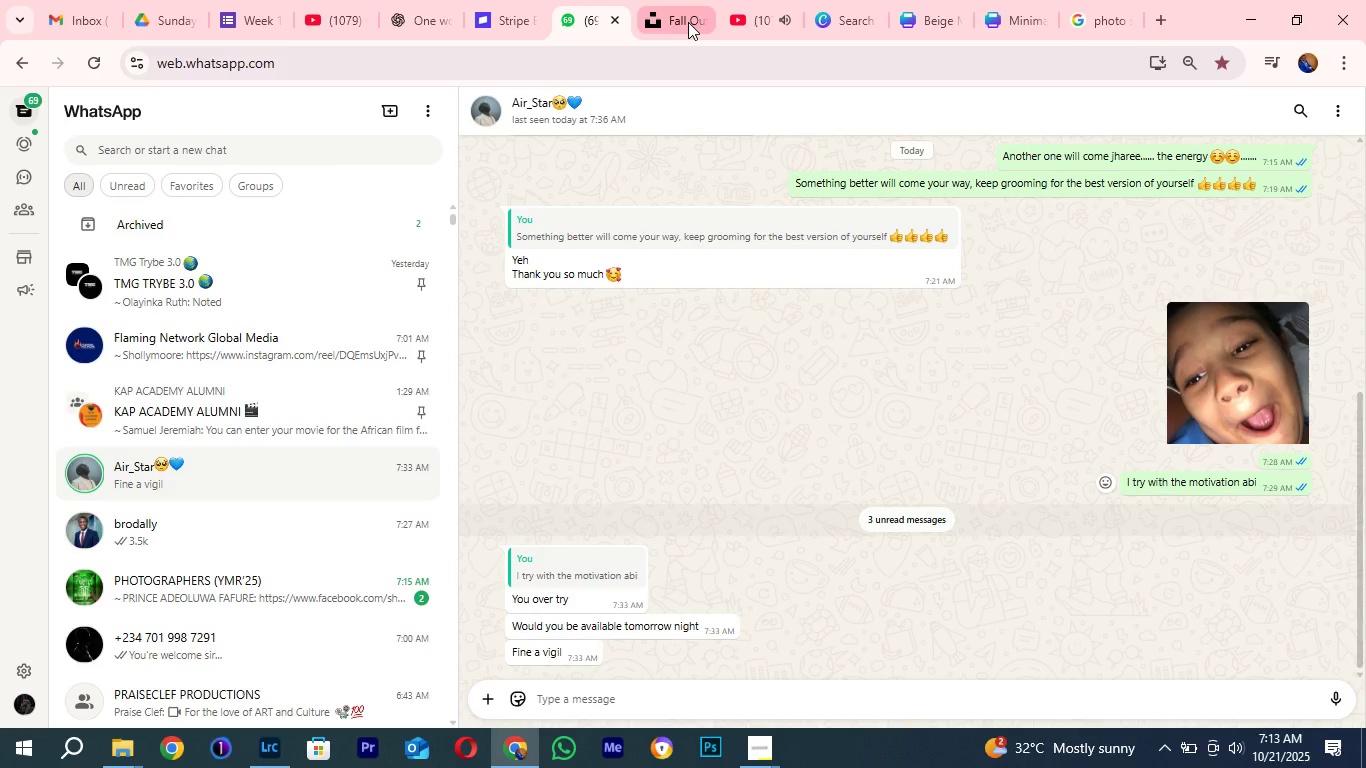 
left_click([680, 20])
 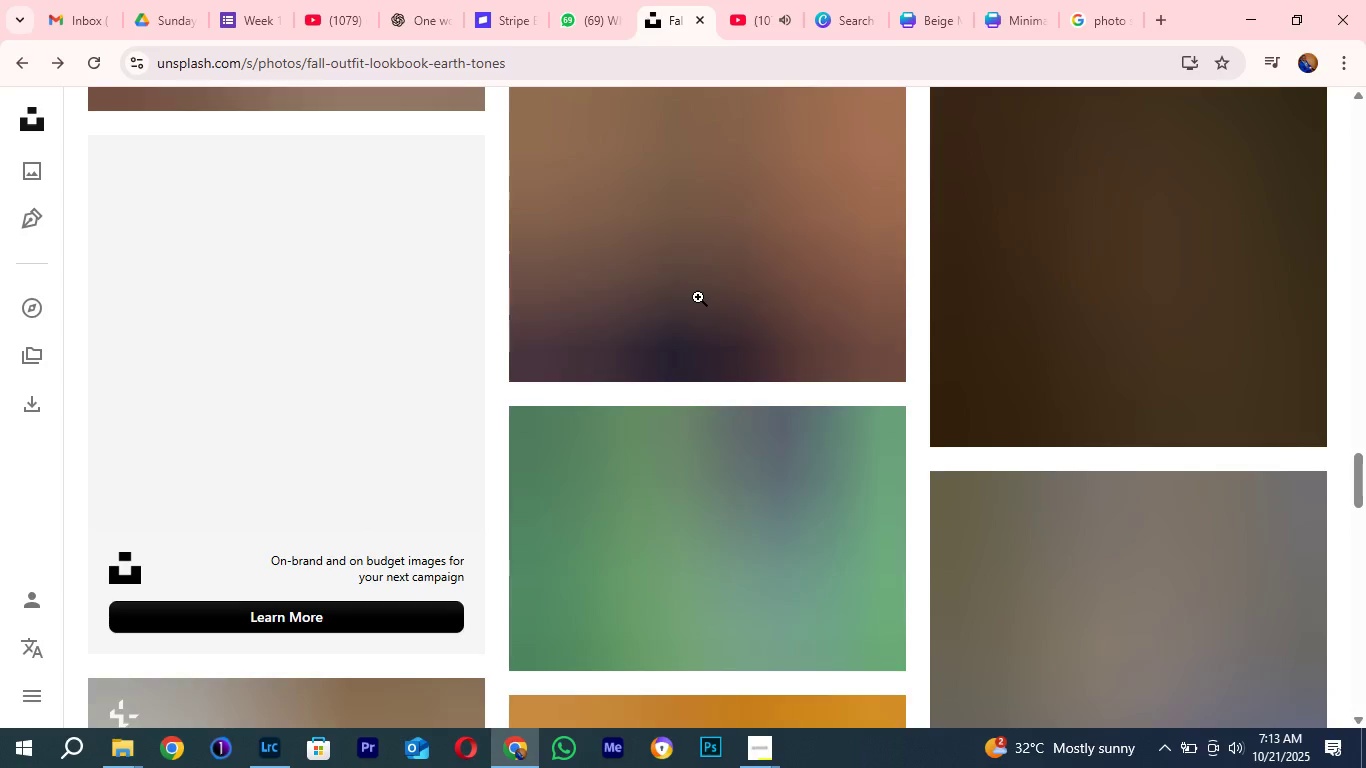 
mouse_move([698, 308])
 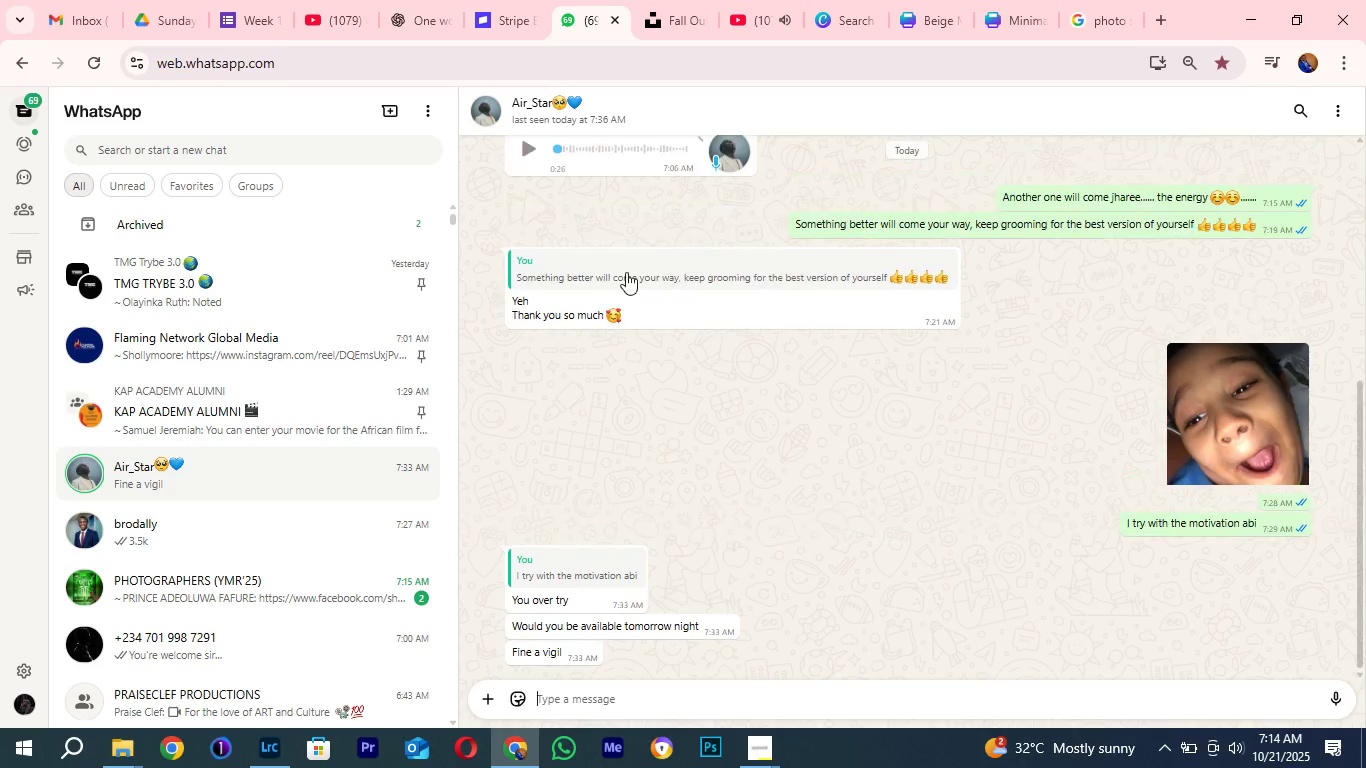 
left_click([584, 0])
 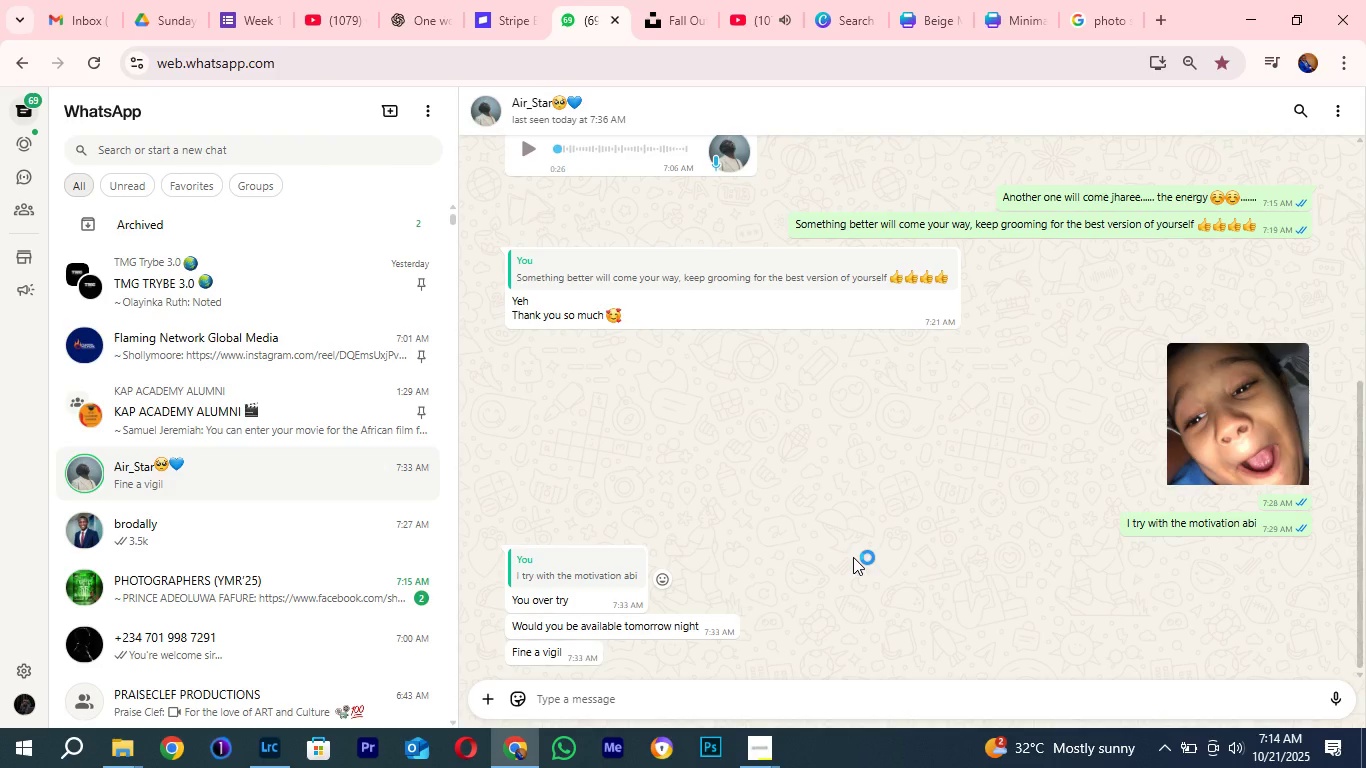 
wait(21.15)
 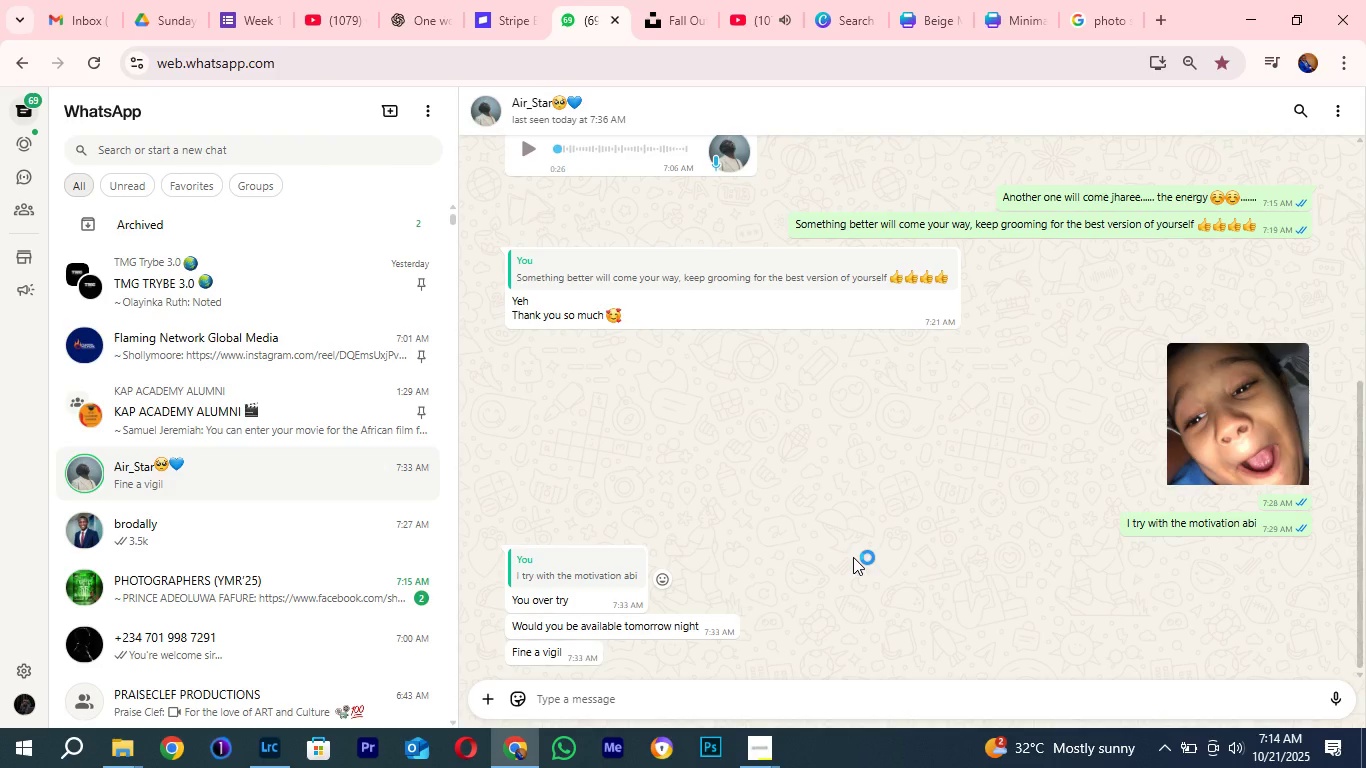 
left_click([686, 0])
 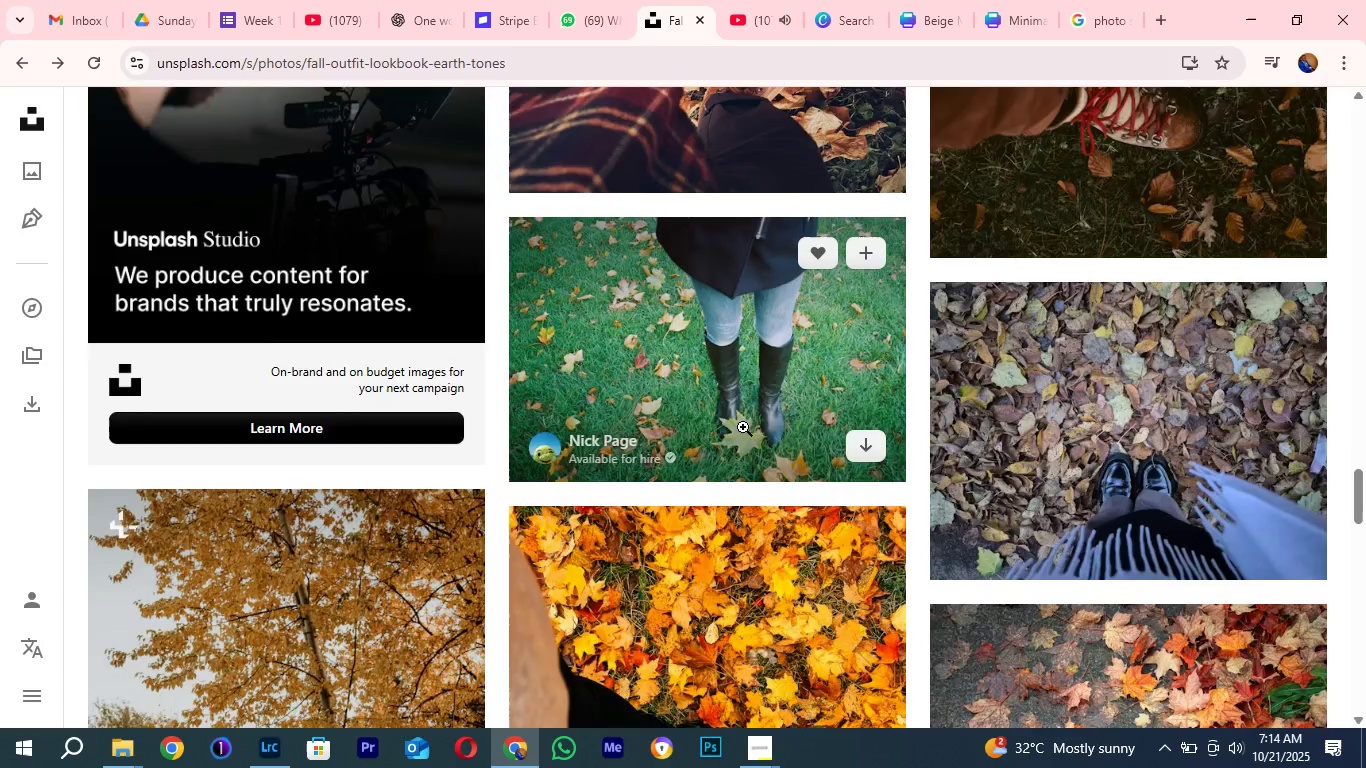 
scroll: coordinate [745, 518], scroll_direction: down, amount: 27.0
 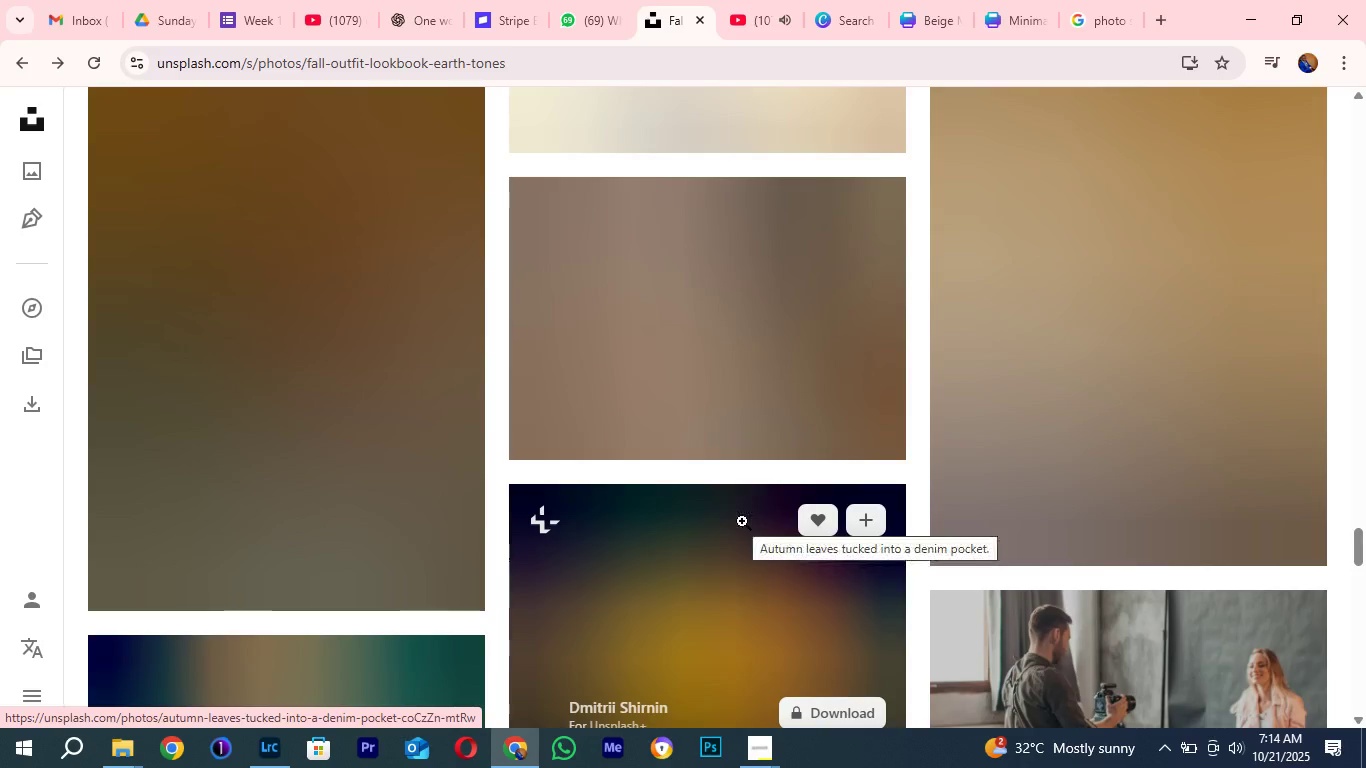 
wait(6.13)
 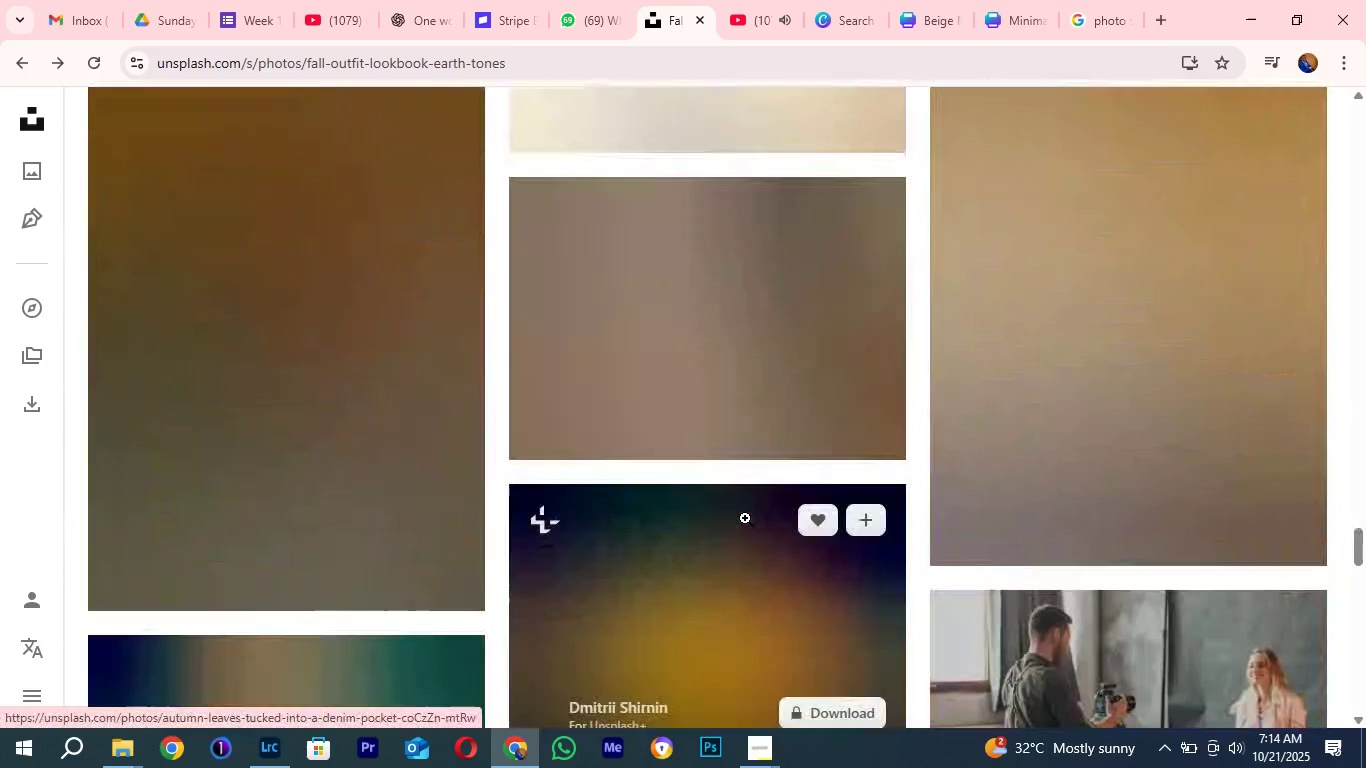 
scroll: coordinate [767, 522], scroll_direction: down, amount: 7.0
 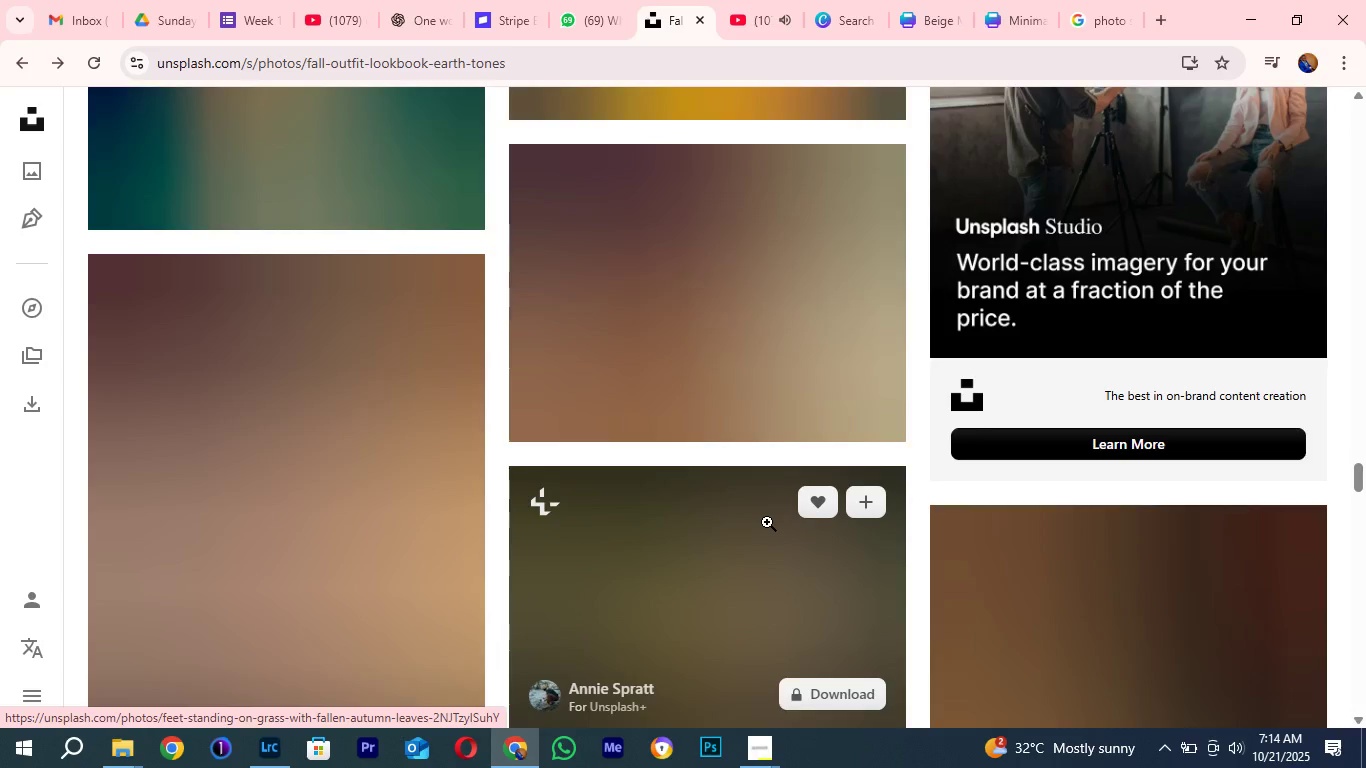 
scroll: coordinate [767, 522], scroll_direction: up, amount: 1.0
 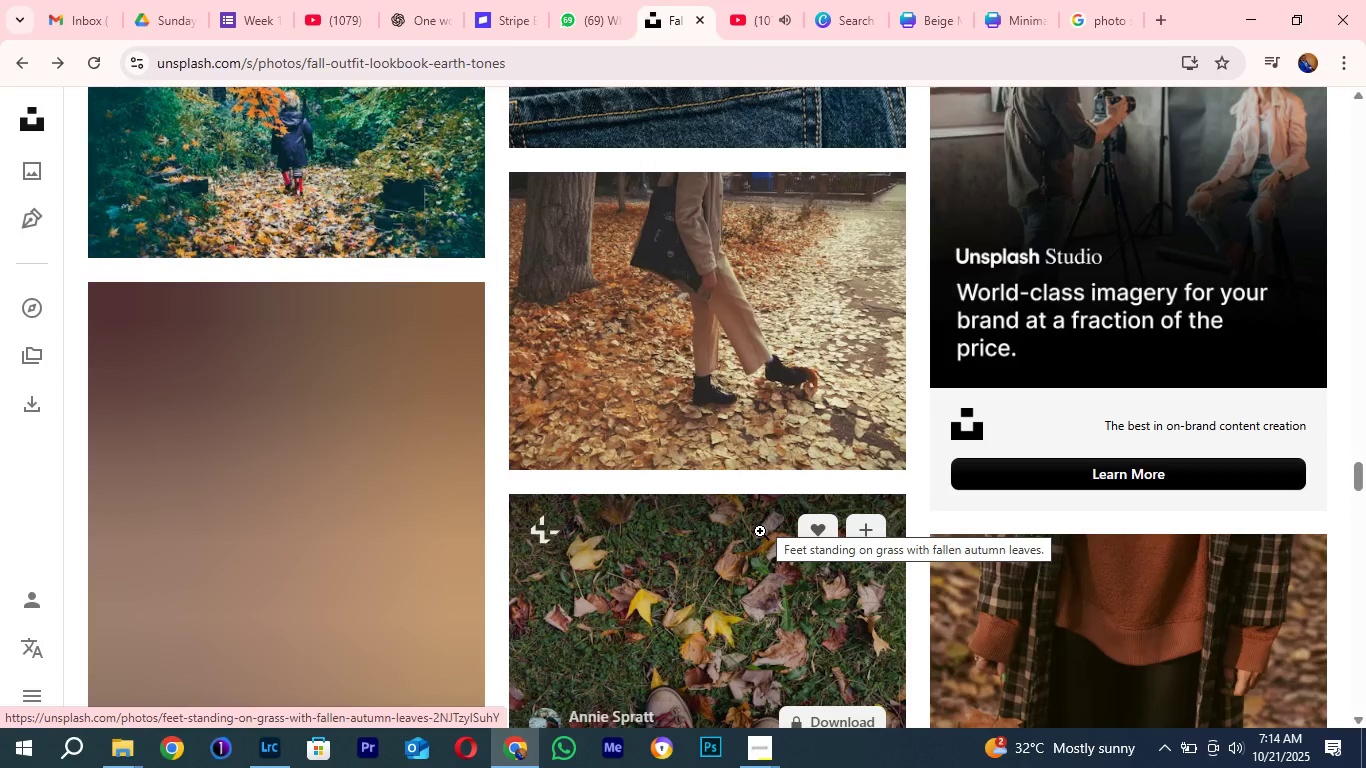 
wait(13.44)
 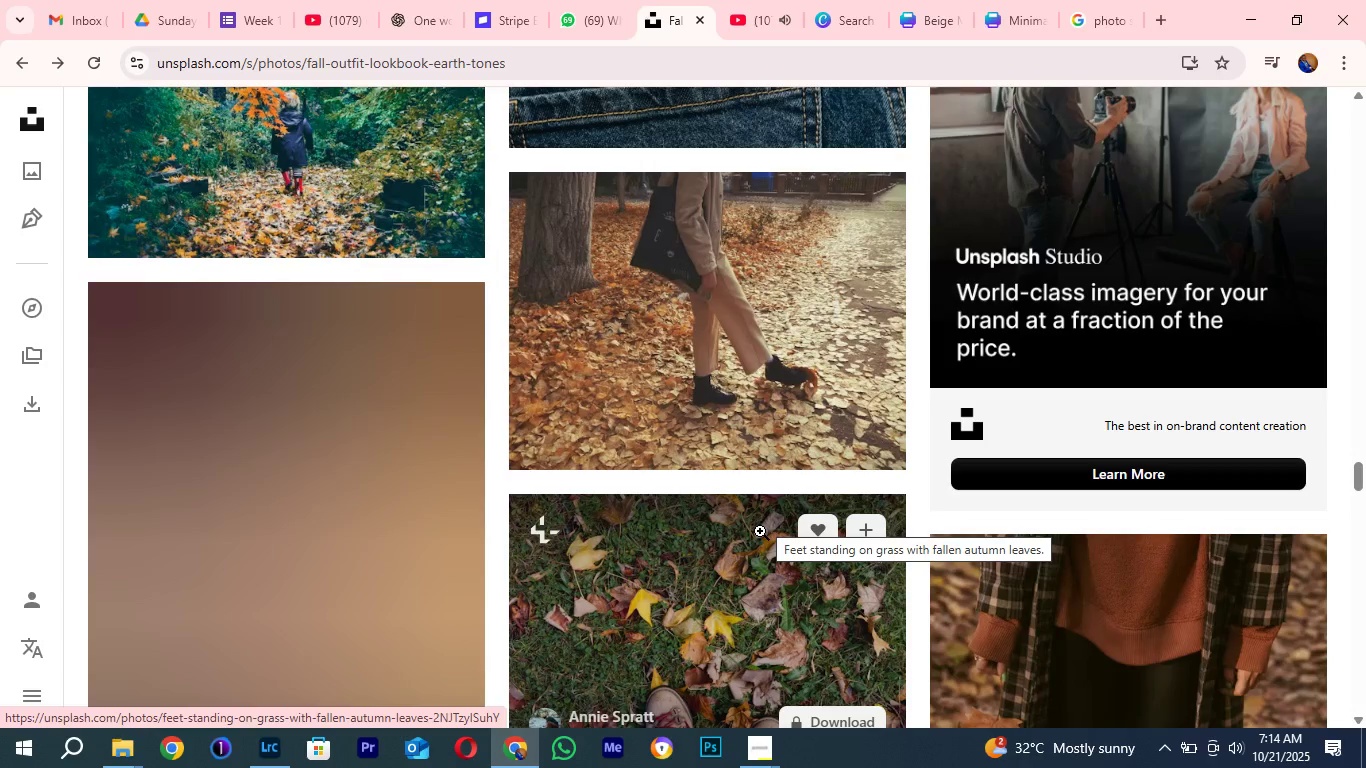 
scroll: coordinate [903, 513], scroll_direction: down, amount: 7.0
 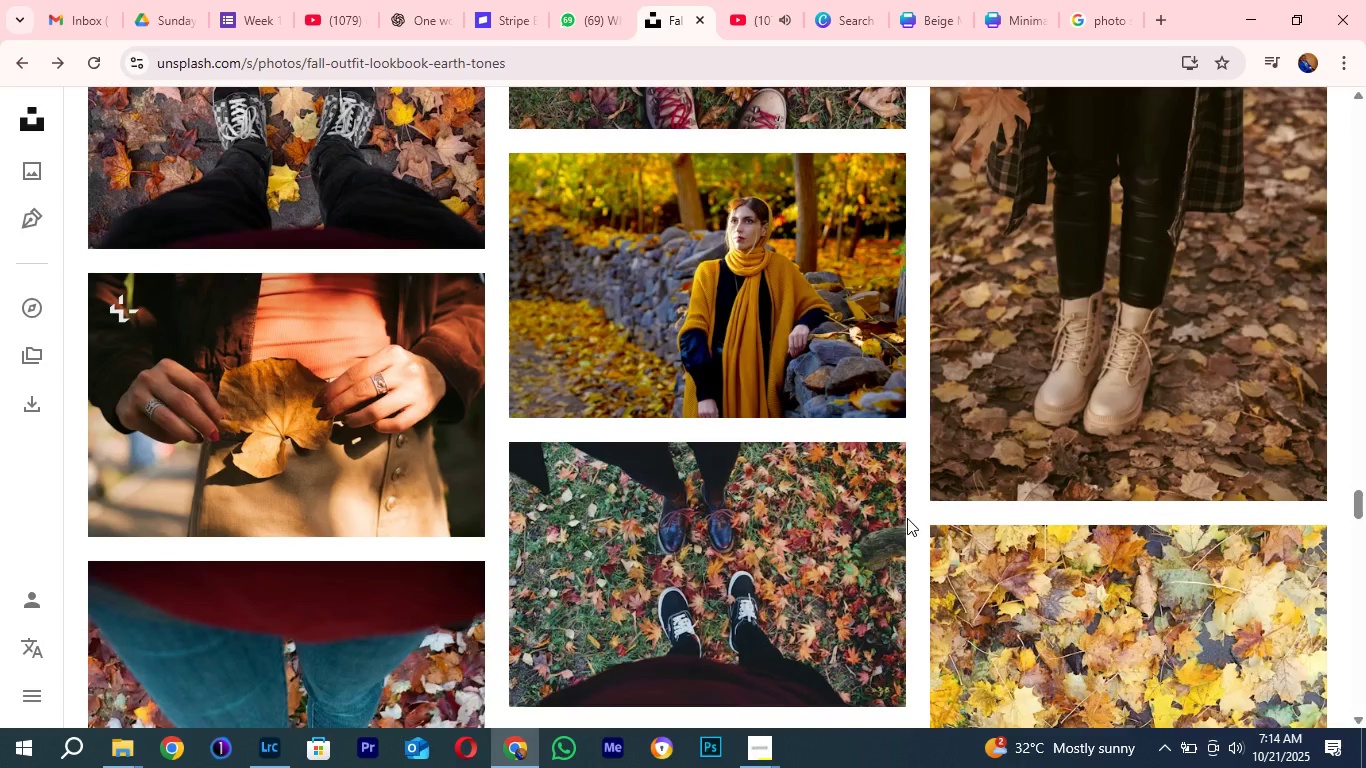 
scroll: coordinate [907, 518], scroll_direction: up, amount: 1.0
 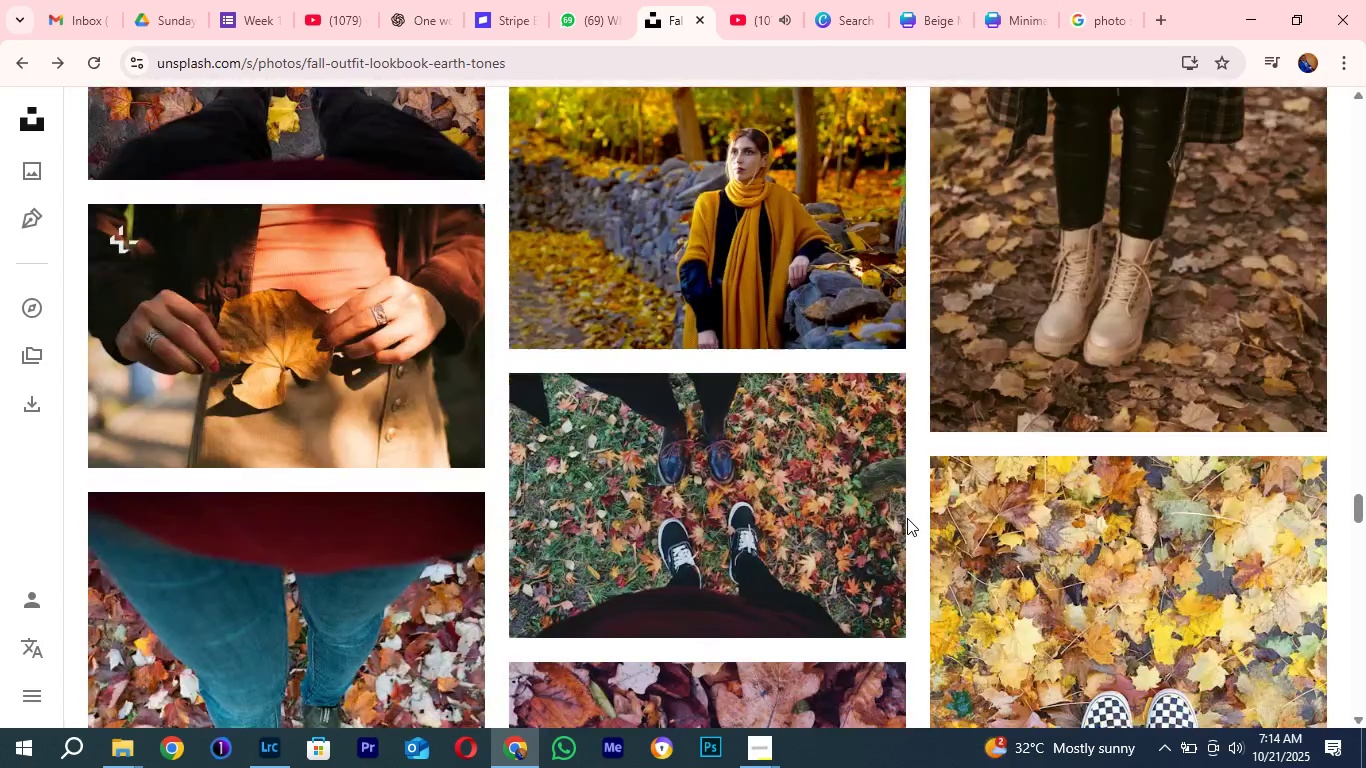 
scroll: coordinate [909, 563], scroll_direction: down, amount: 16.0
 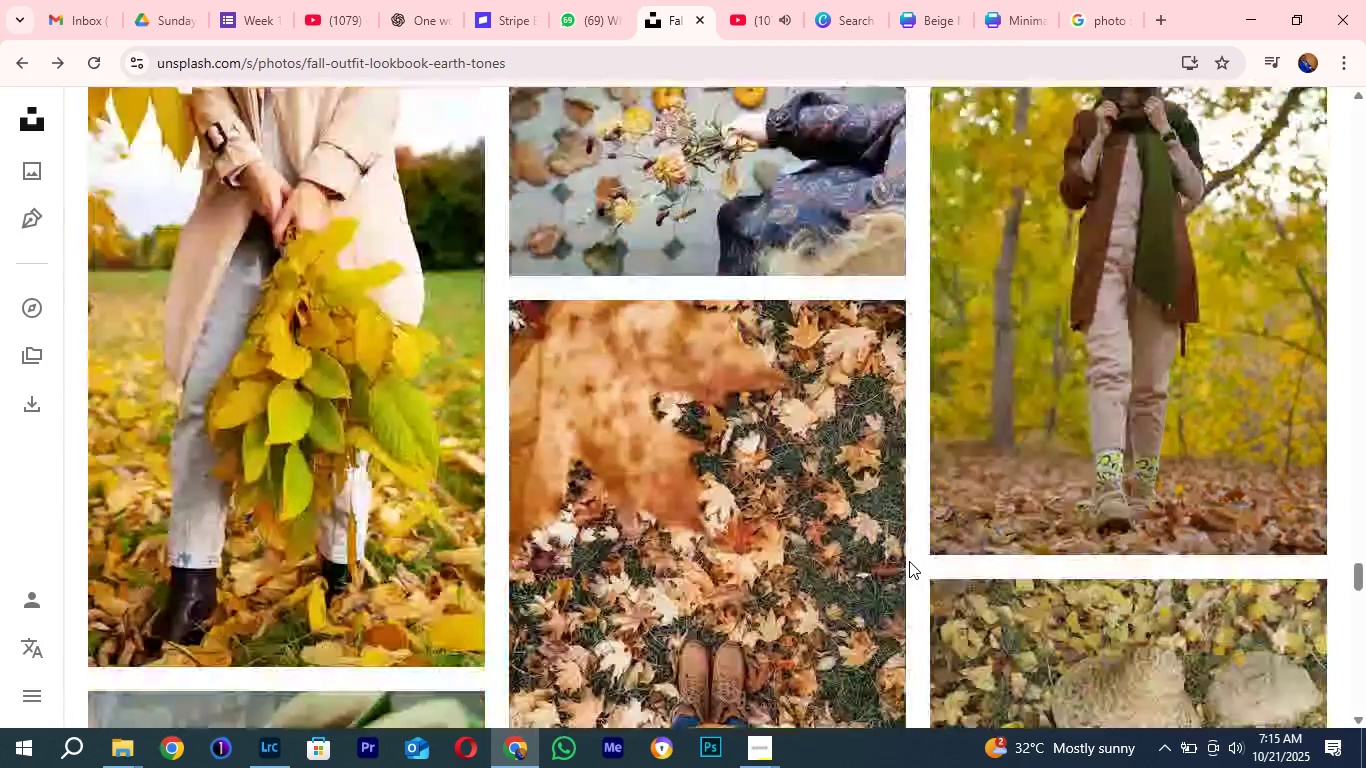 
scroll: coordinate [909, 588], scroll_direction: down, amount: 19.0
 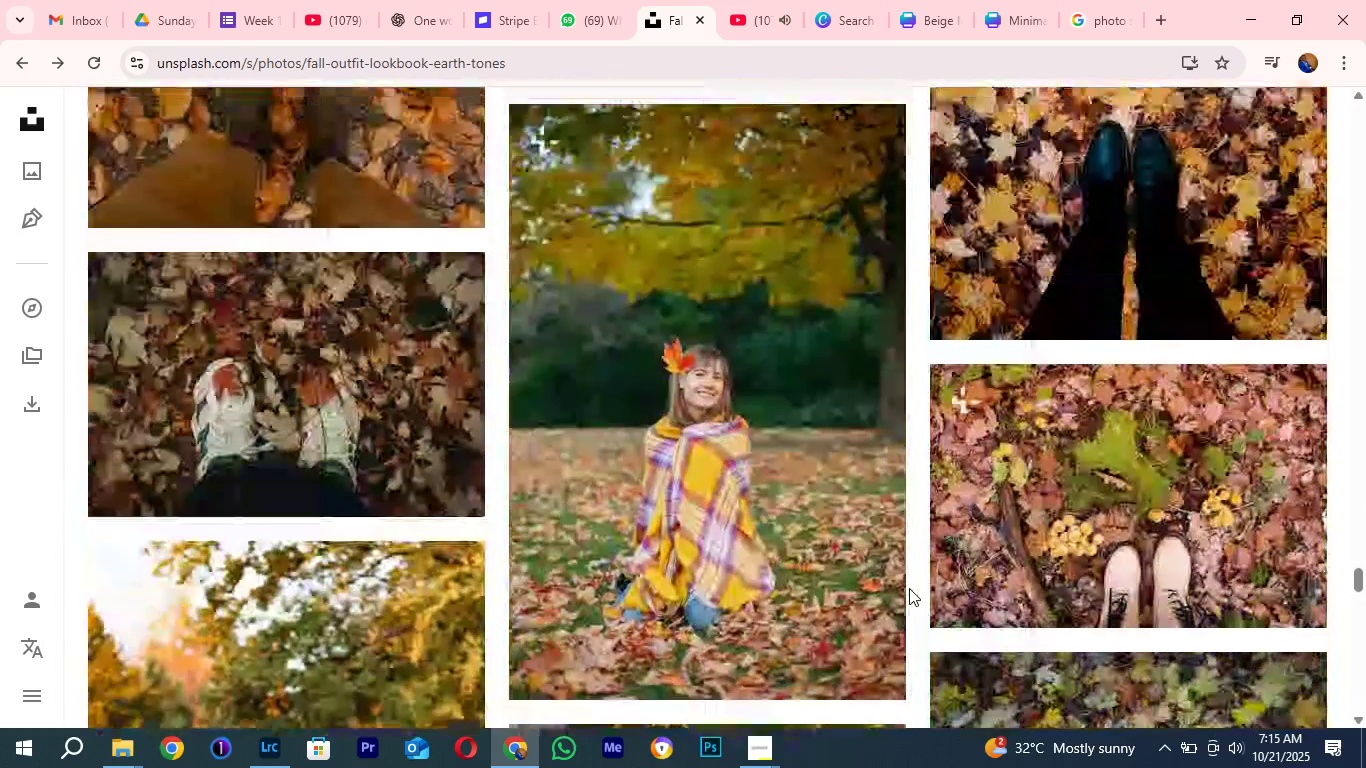 
scroll: coordinate [909, 588], scroll_direction: up, amount: 1.0
 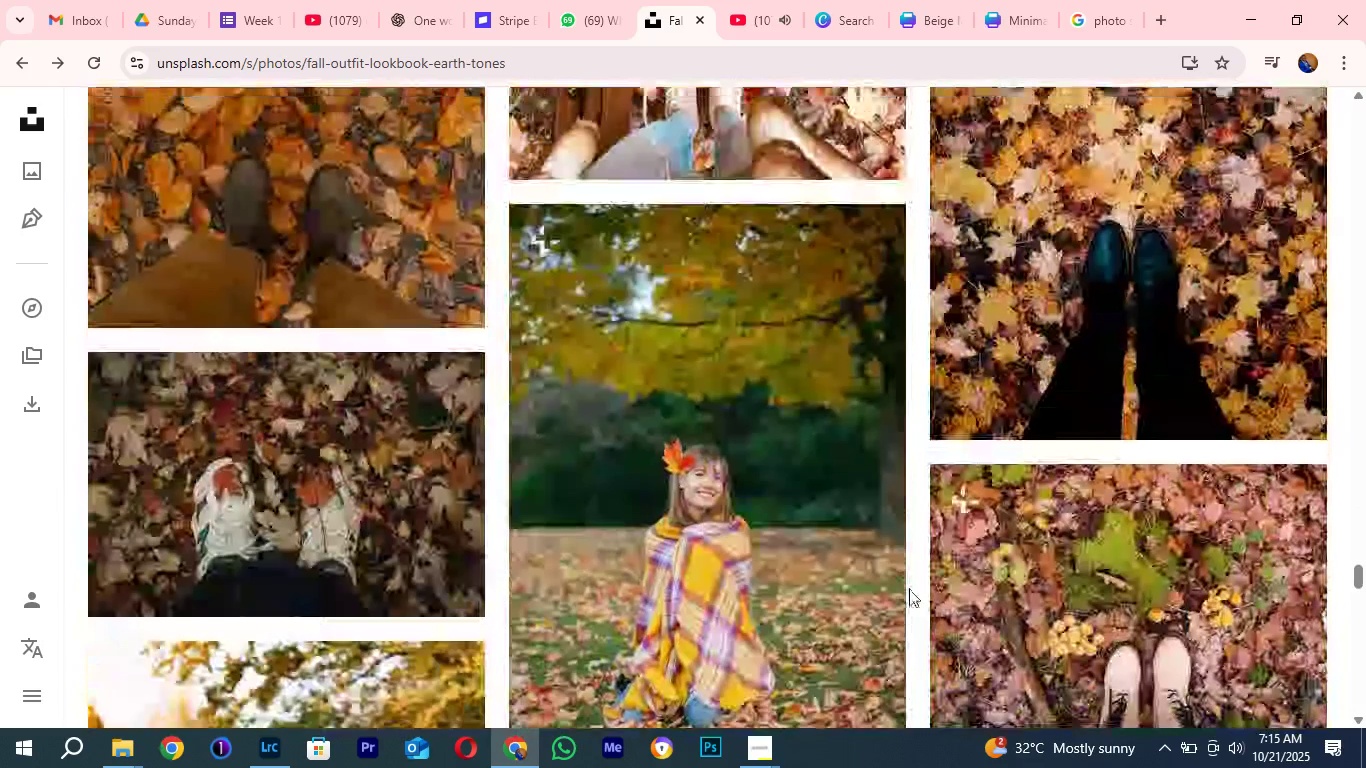 
scroll: coordinate [909, 595], scroll_direction: down, amount: 12.0
 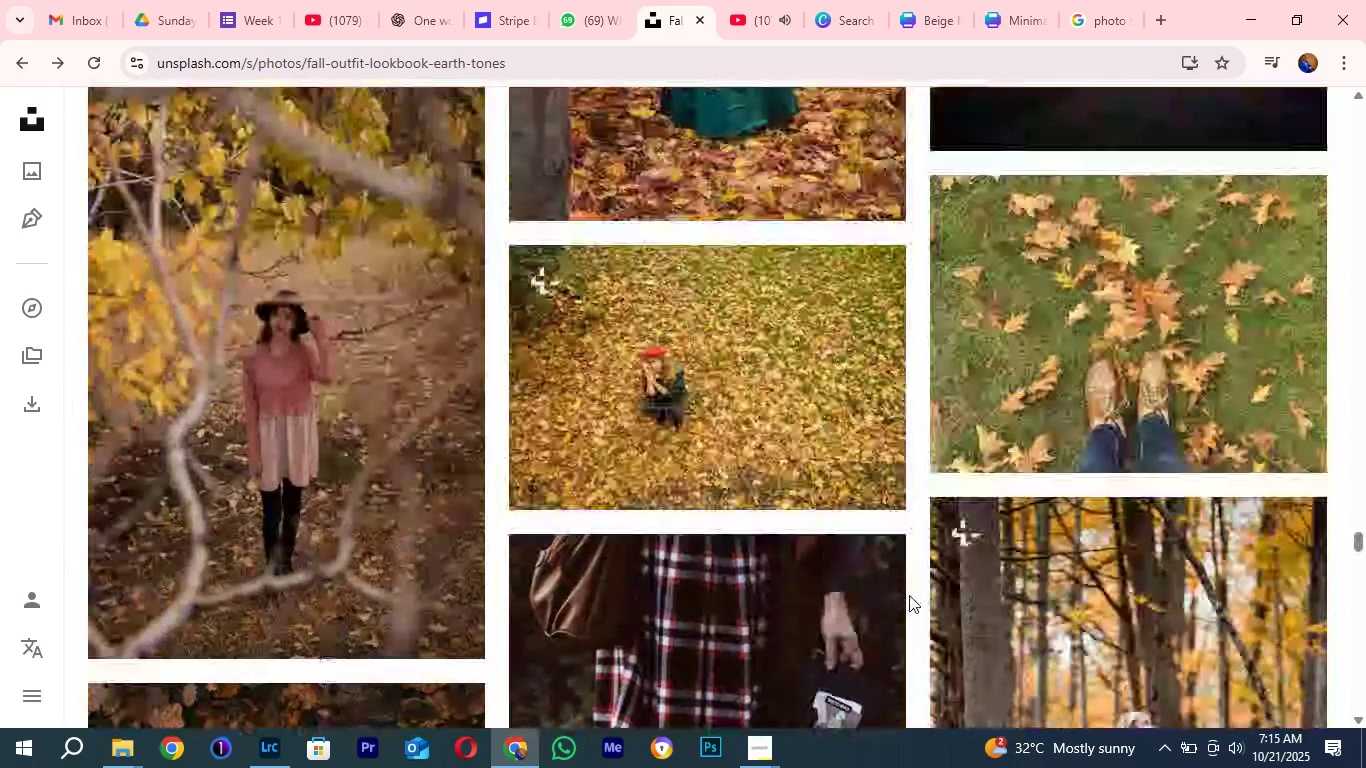 
scroll: coordinate [909, 595], scroll_direction: up, amount: 2.0
 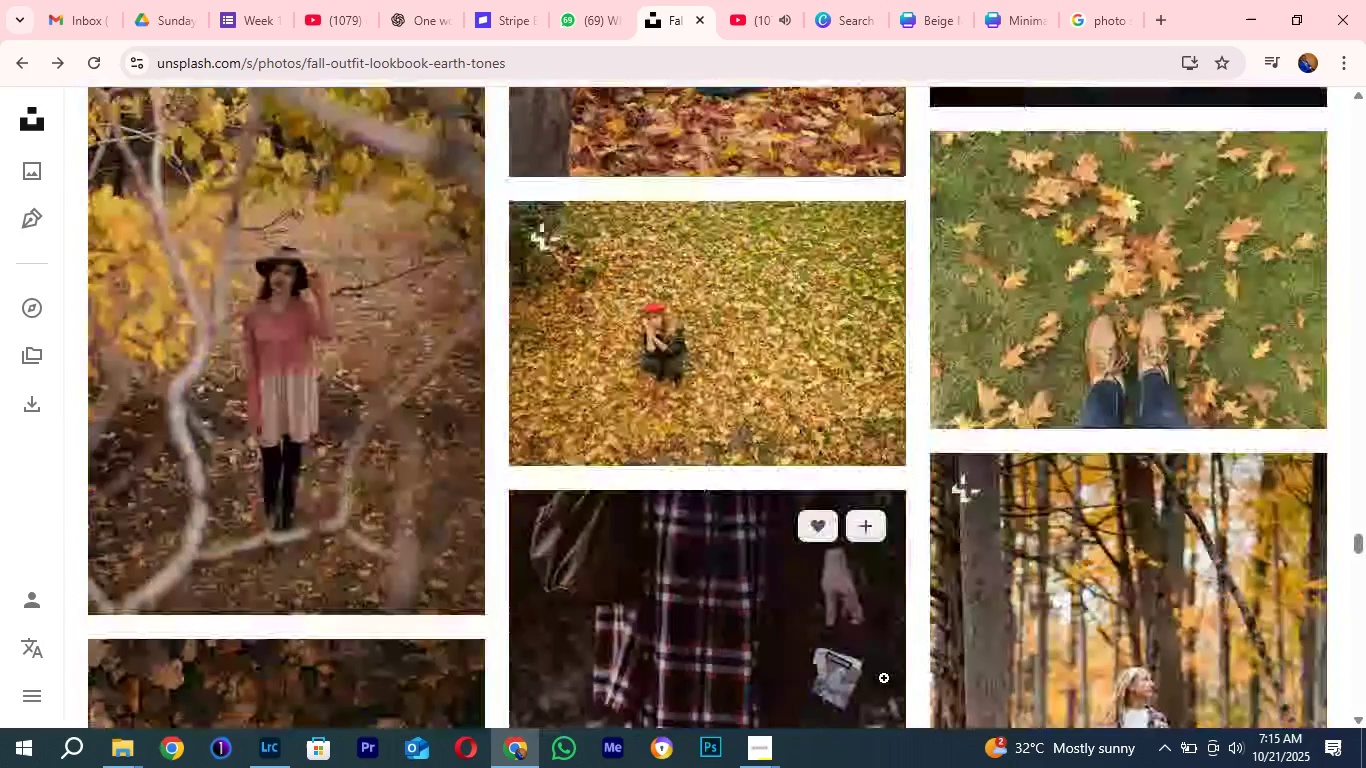 
scroll: coordinate [884, 678], scroll_direction: down, amount: 2.0
 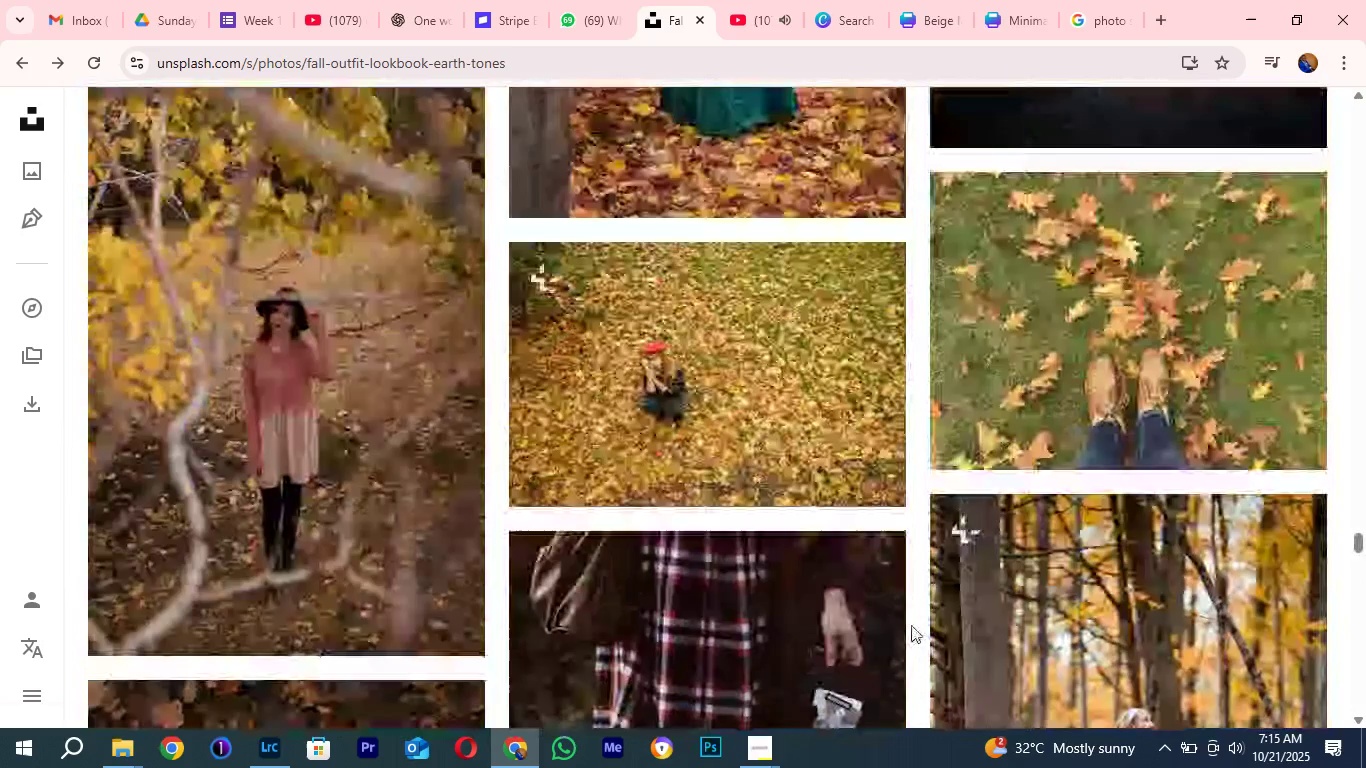 
scroll: coordinate [911, 625], scroll_direction: up, amount: 1.0
 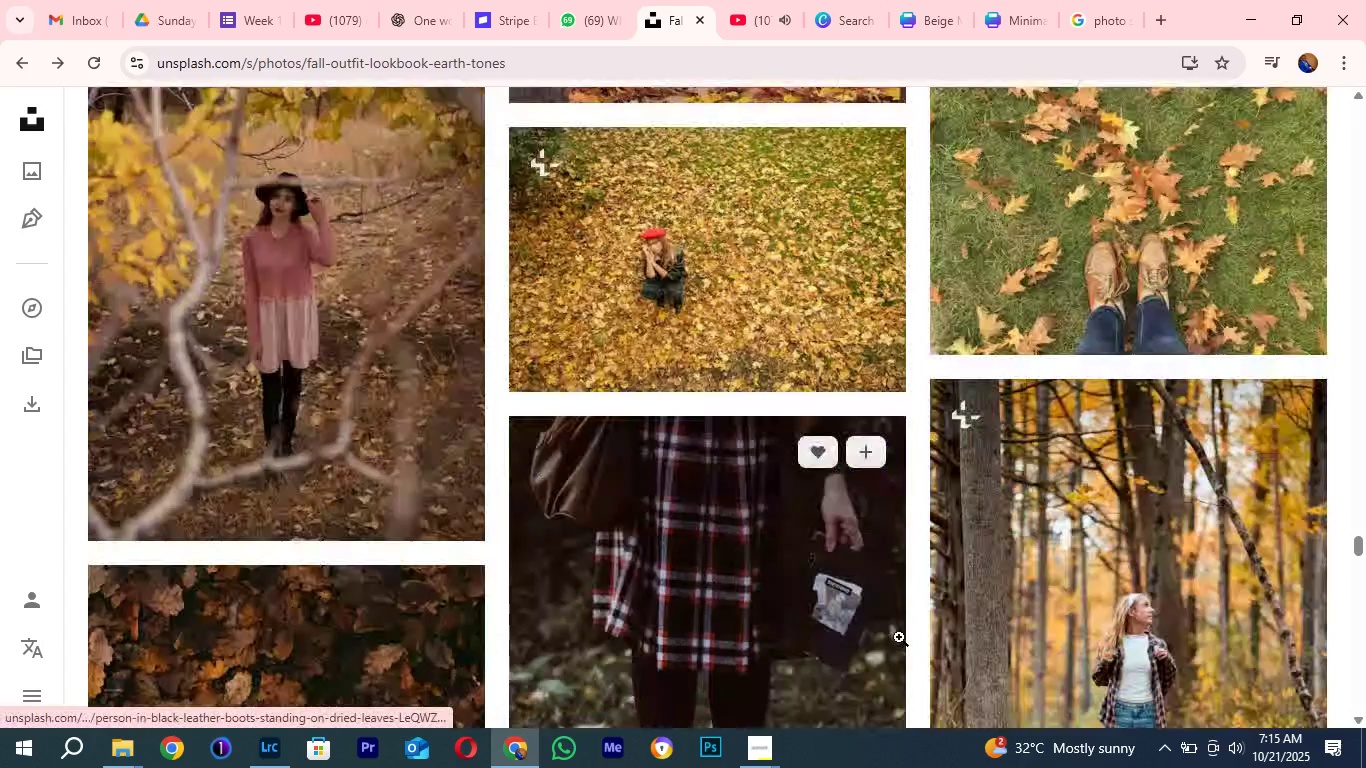 
scroll: coordinate [894, 640], scroll_direction: down, amount: 17.0
 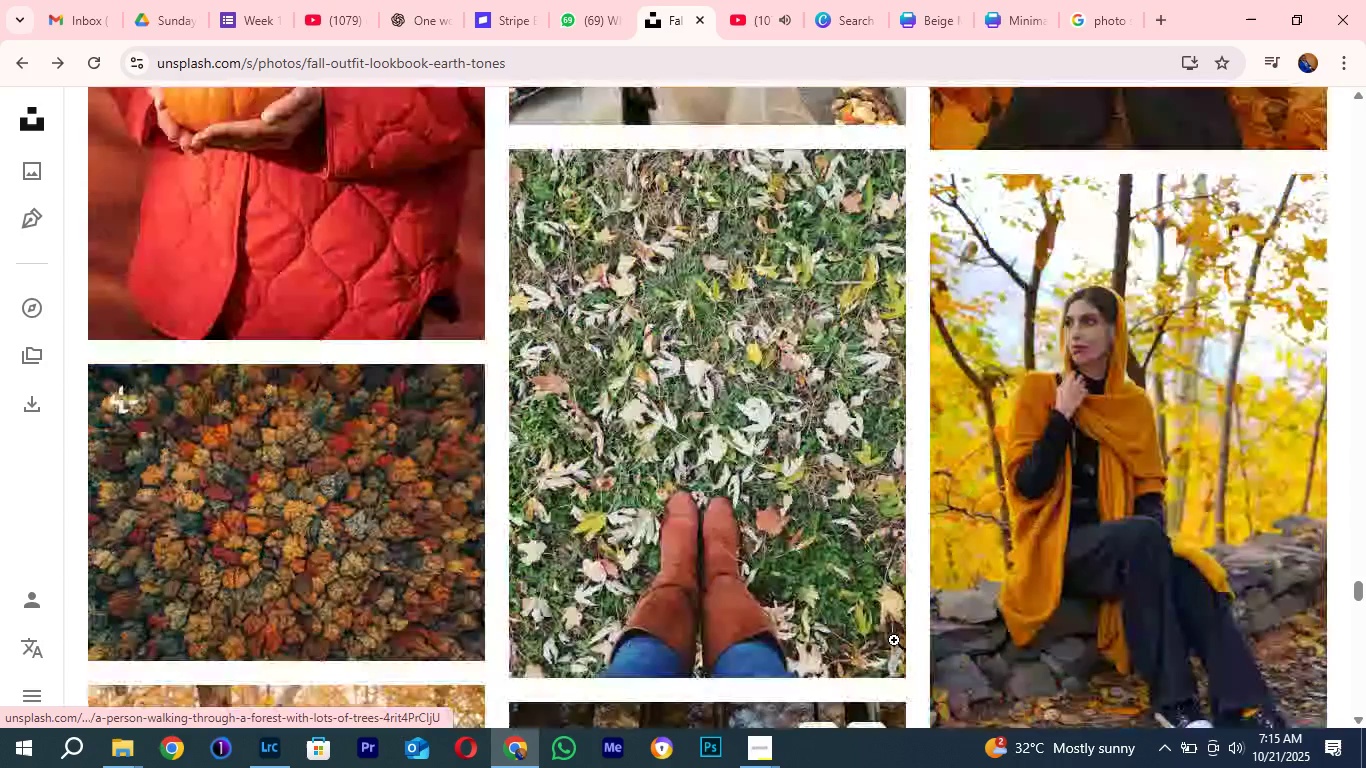 
scroll: coordinate [894, 640], scroll_direction: up, amount: 2.0
 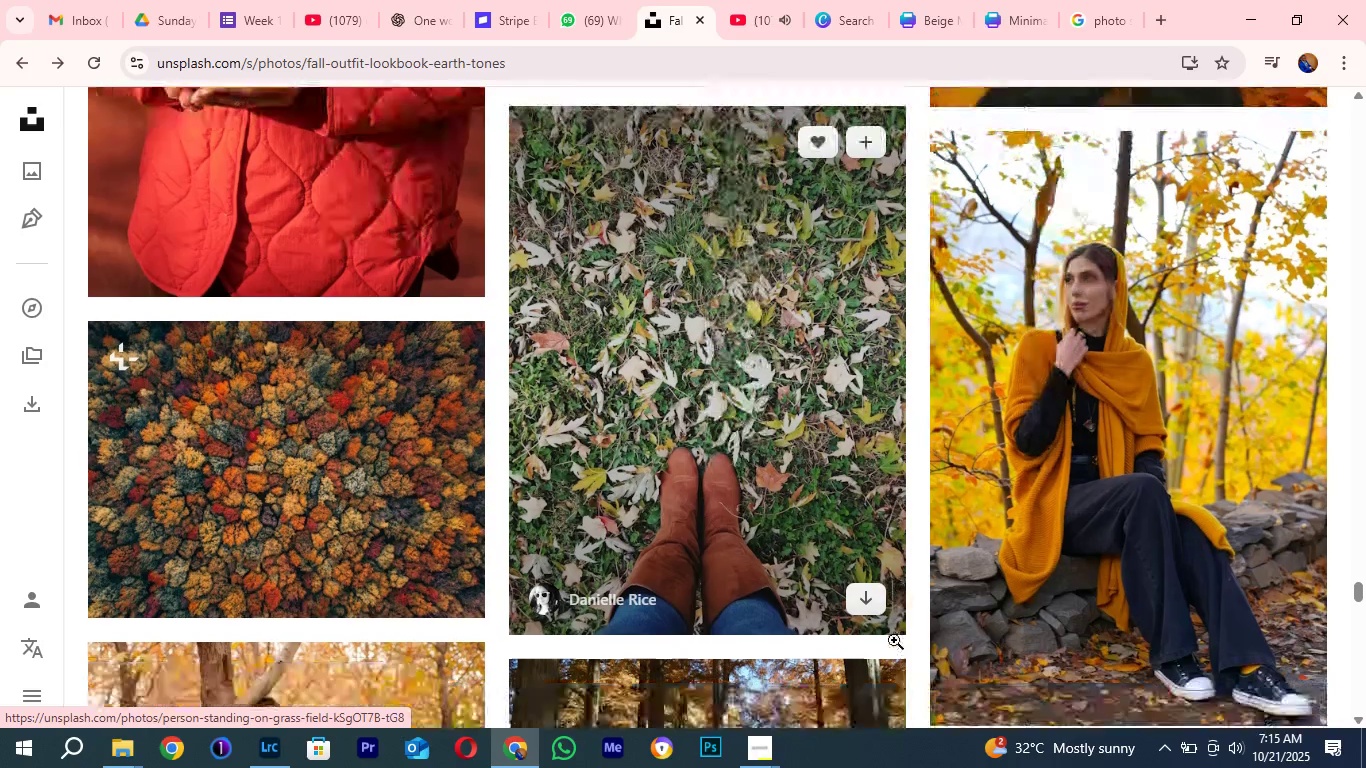 
scroll: coordinate [910, 646], scroll_direction: down, amount: 14.0
 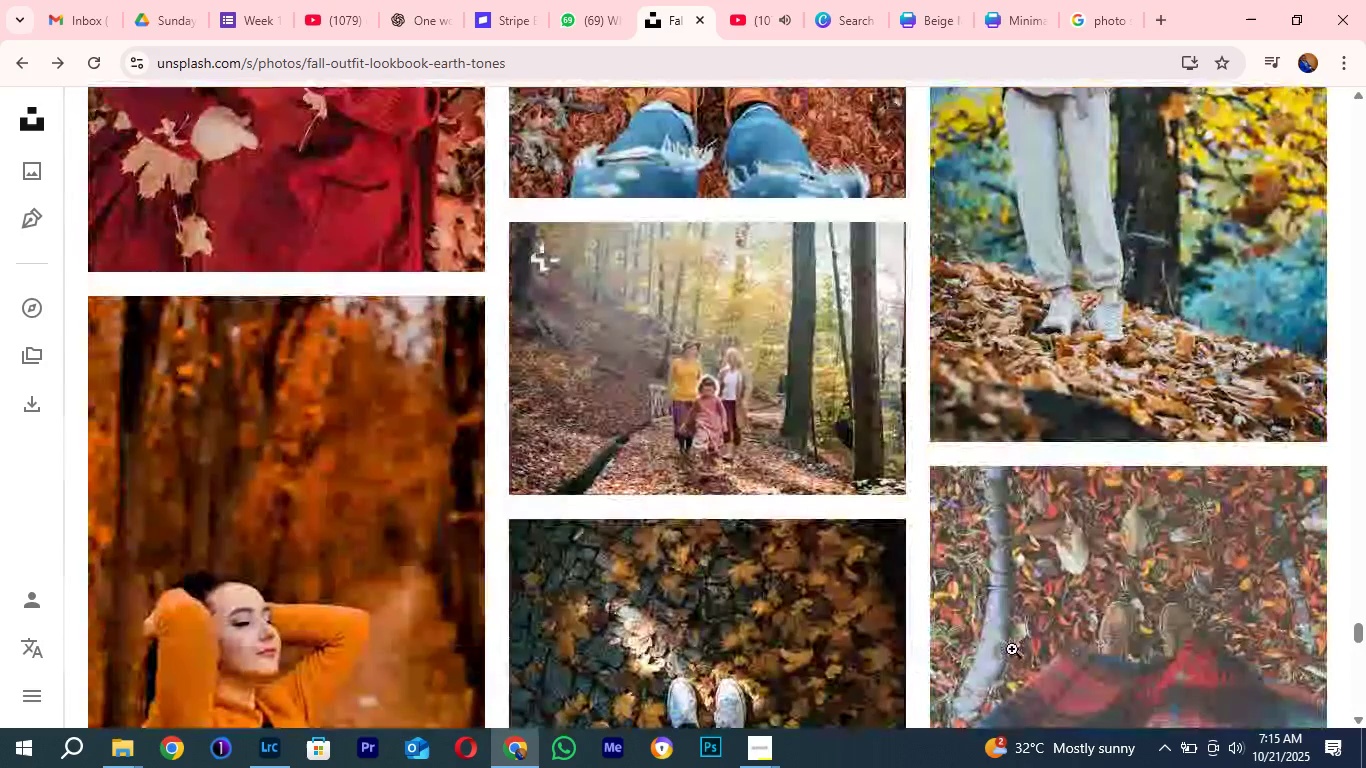 
wait(7.26)
 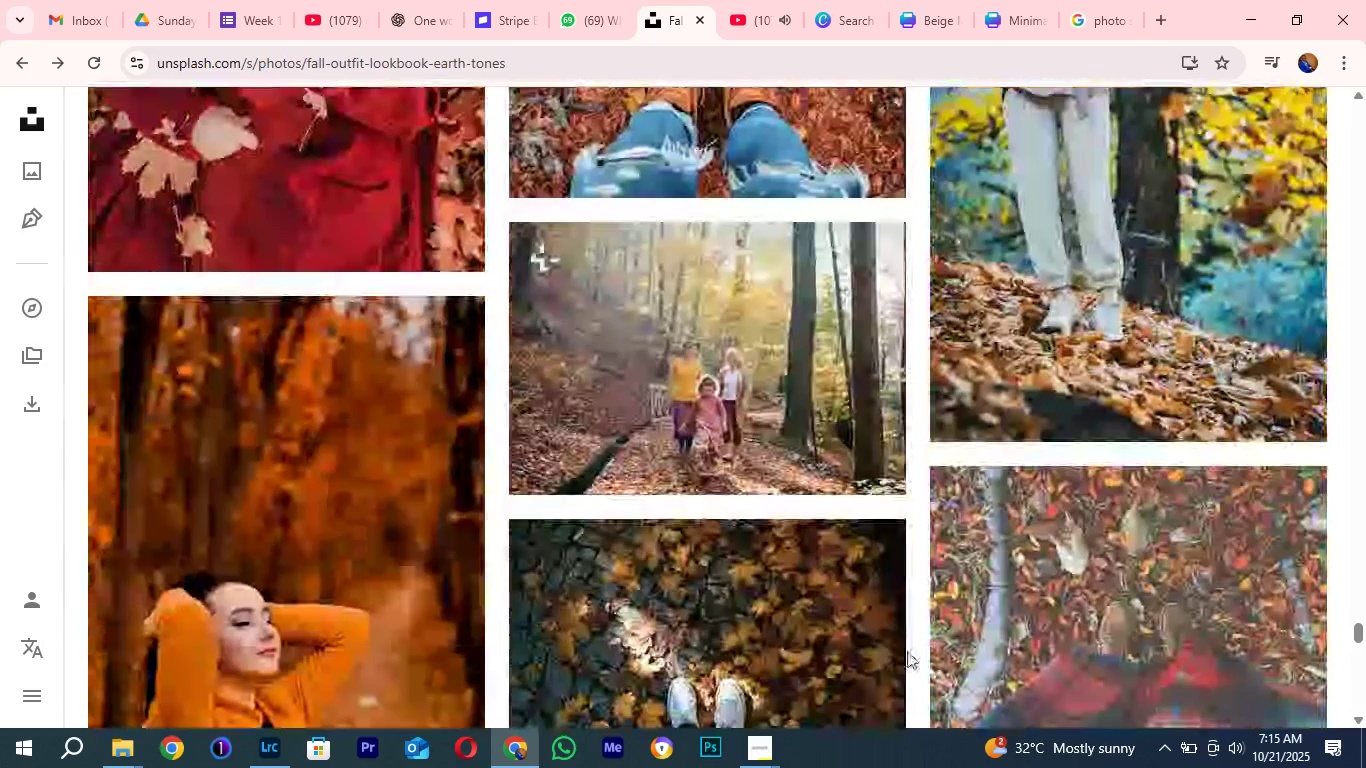 
scroll: coordinate [909, 337], scroll_direction: down, amount: 17.0
 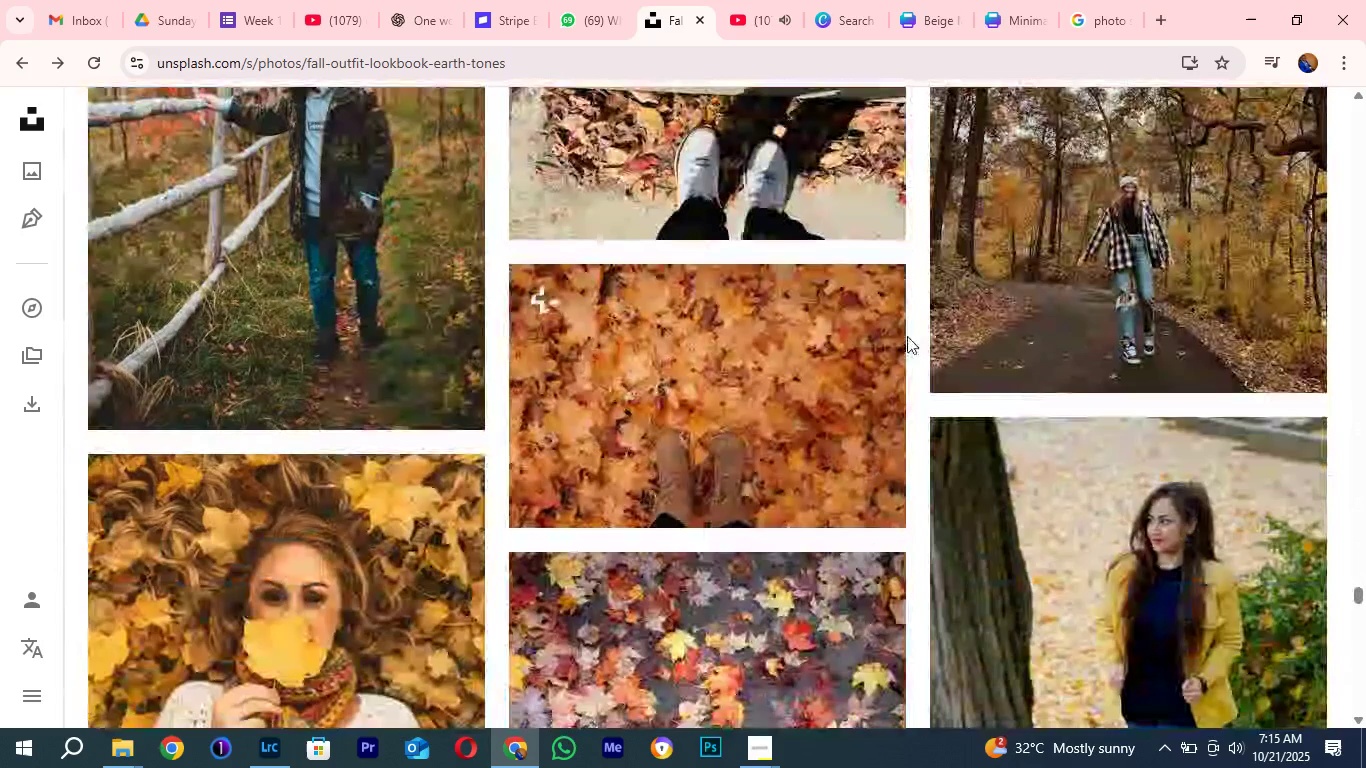 
wait(5.06)
 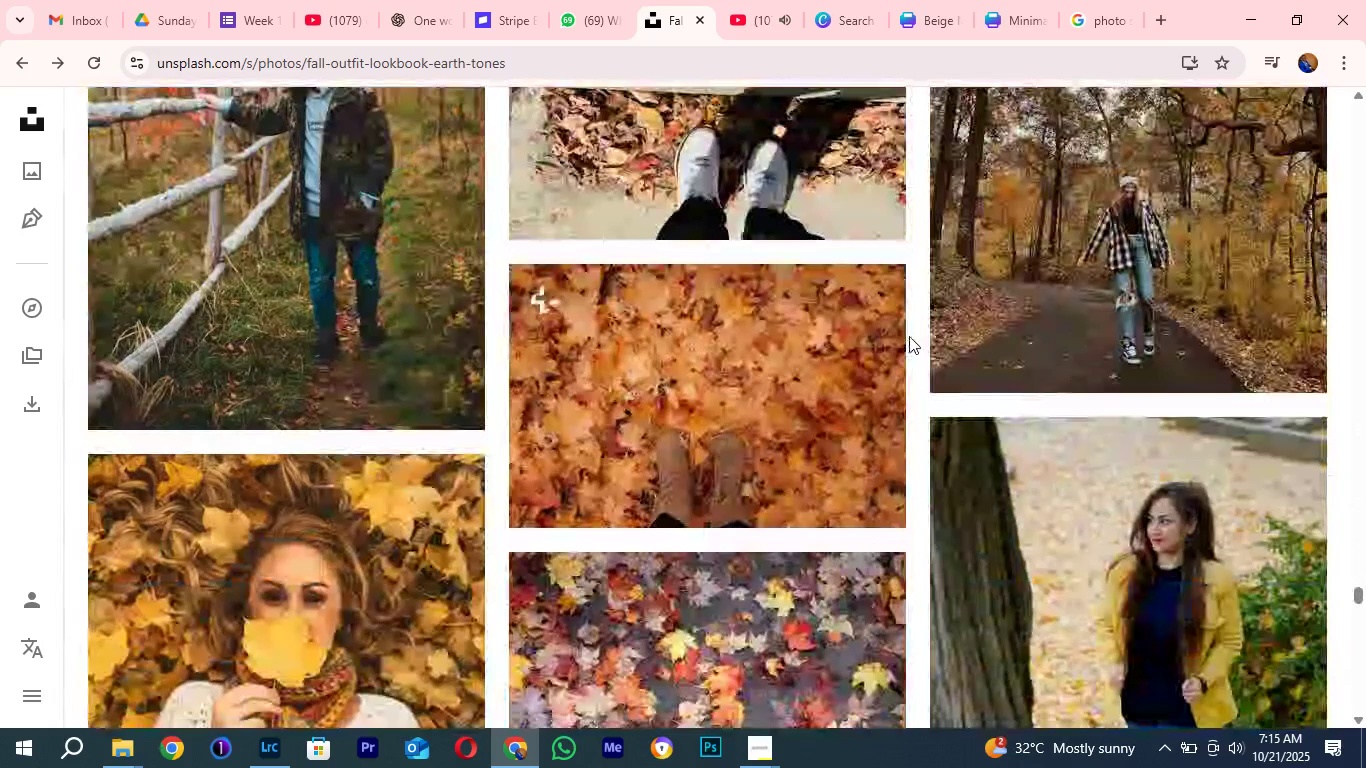 
scroll: coordinate [908, 343], scroll_direction: down, amount: 2.0
 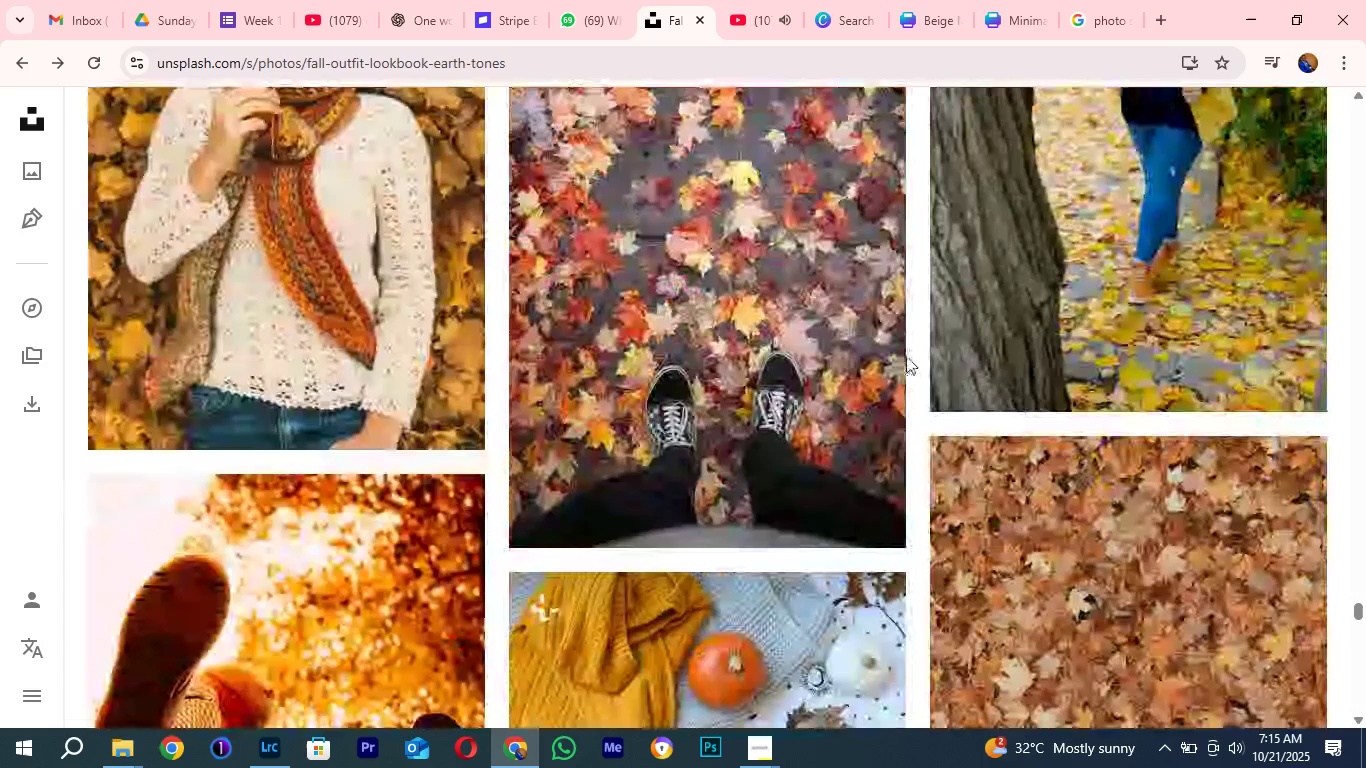 
wait(8.59)
 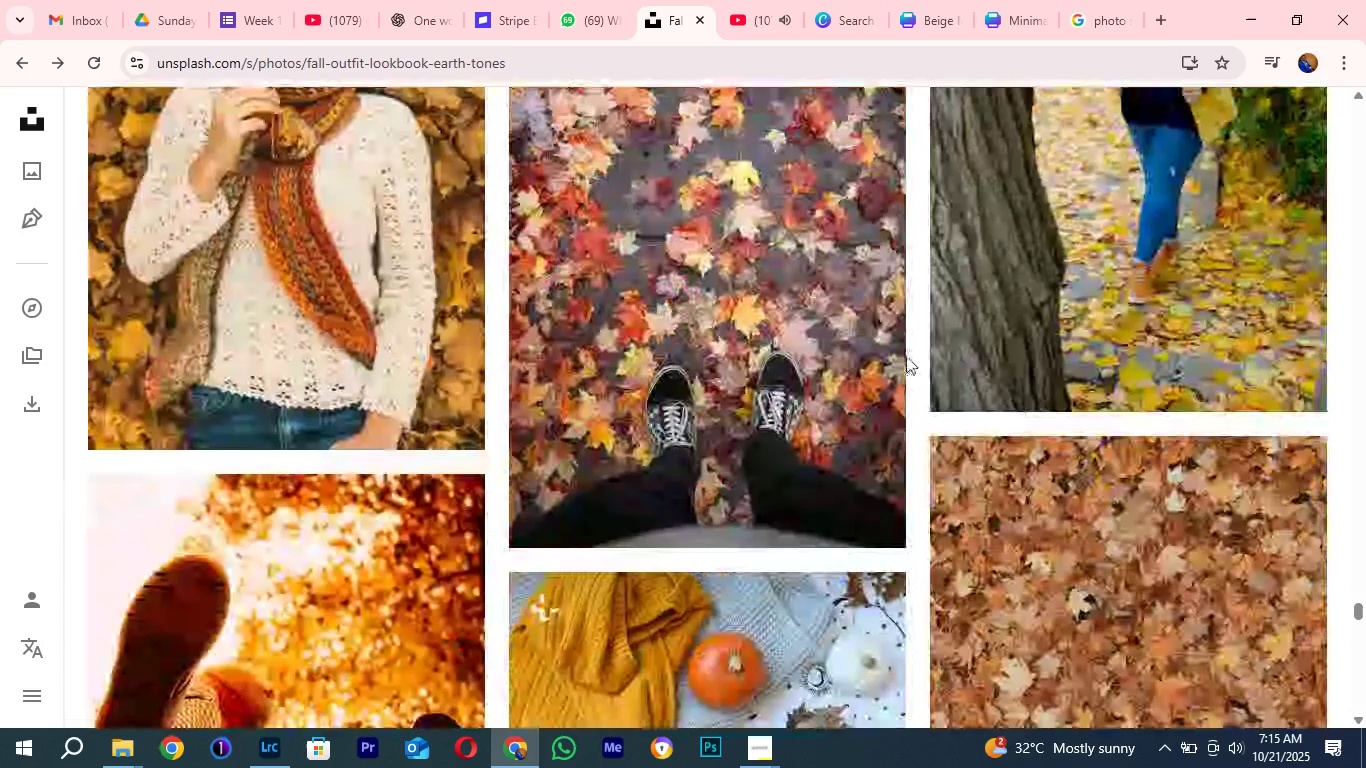 
scroll: coordinate [901, 359], scroll_direction: down, amount: 8.0
 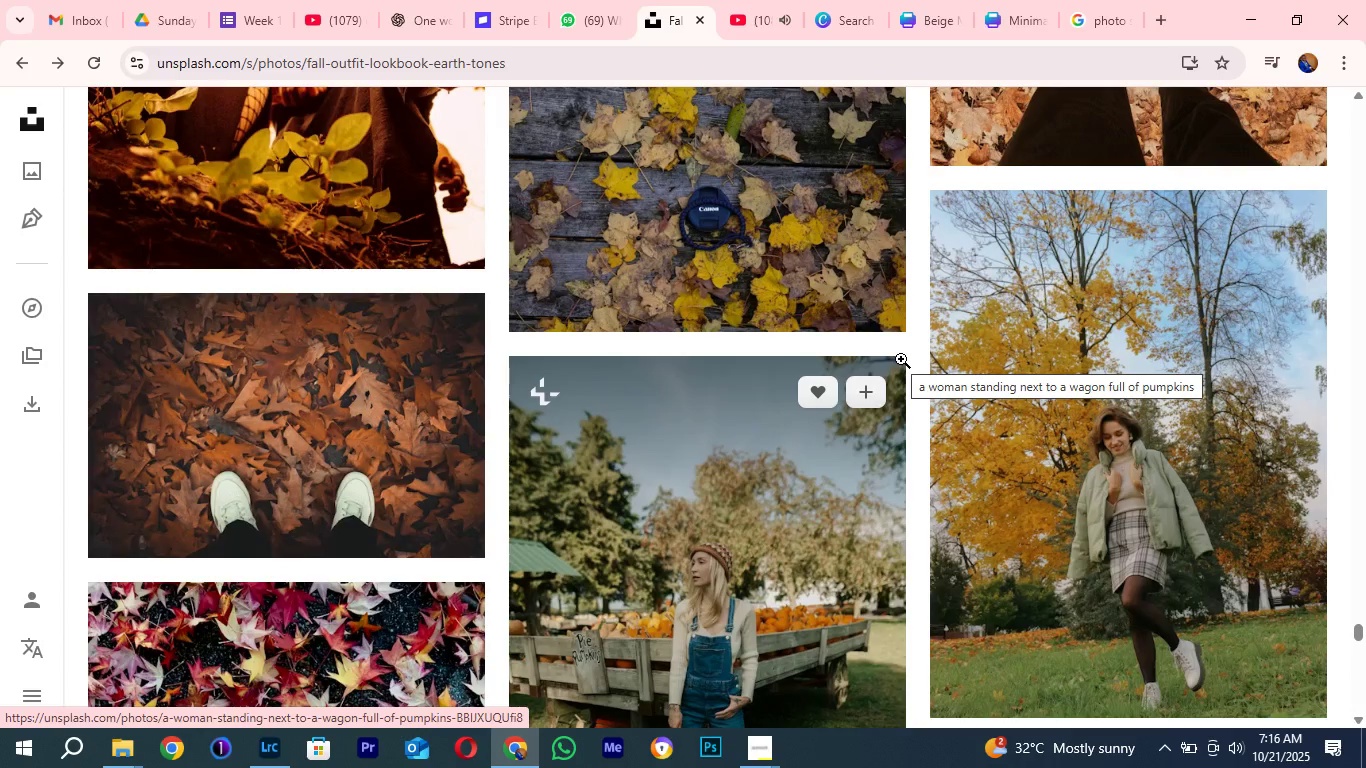 
wait(16.74)
 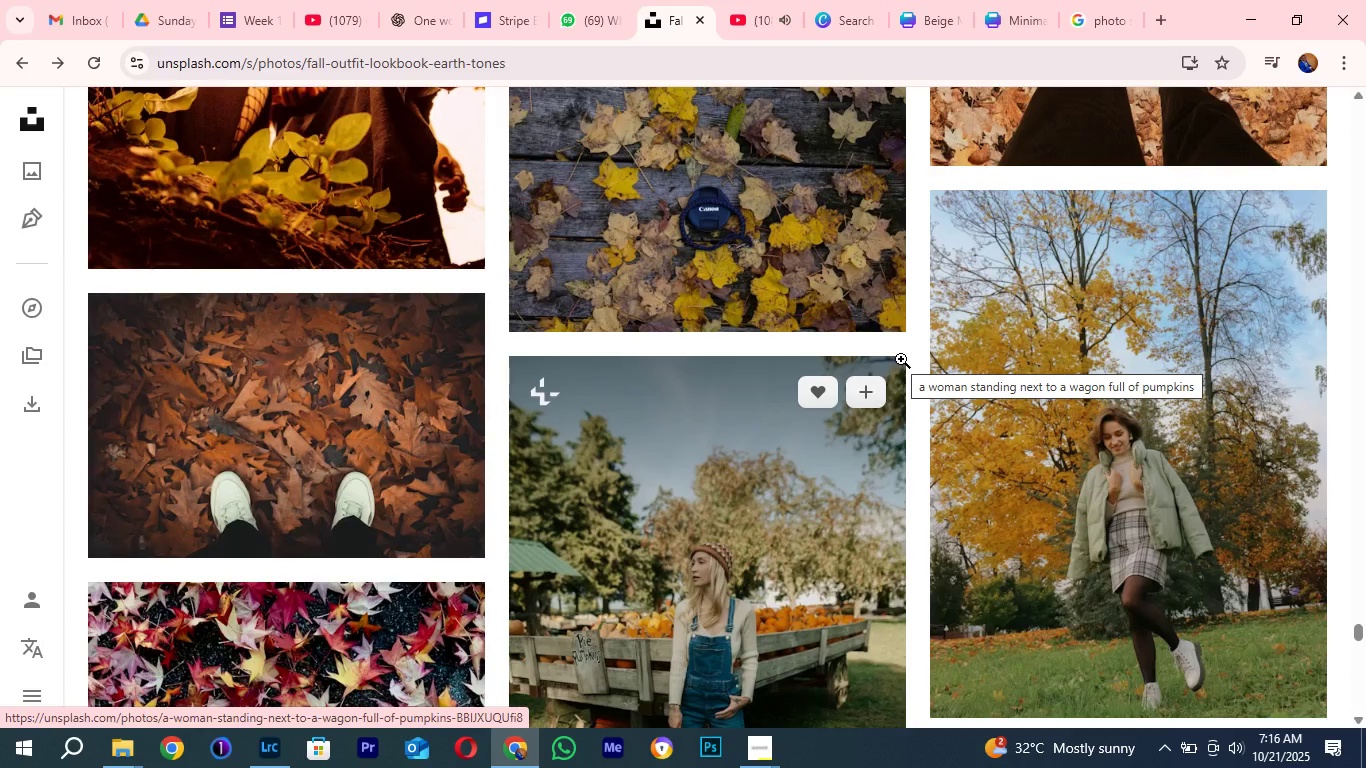 
mouse_move([910, 323])
 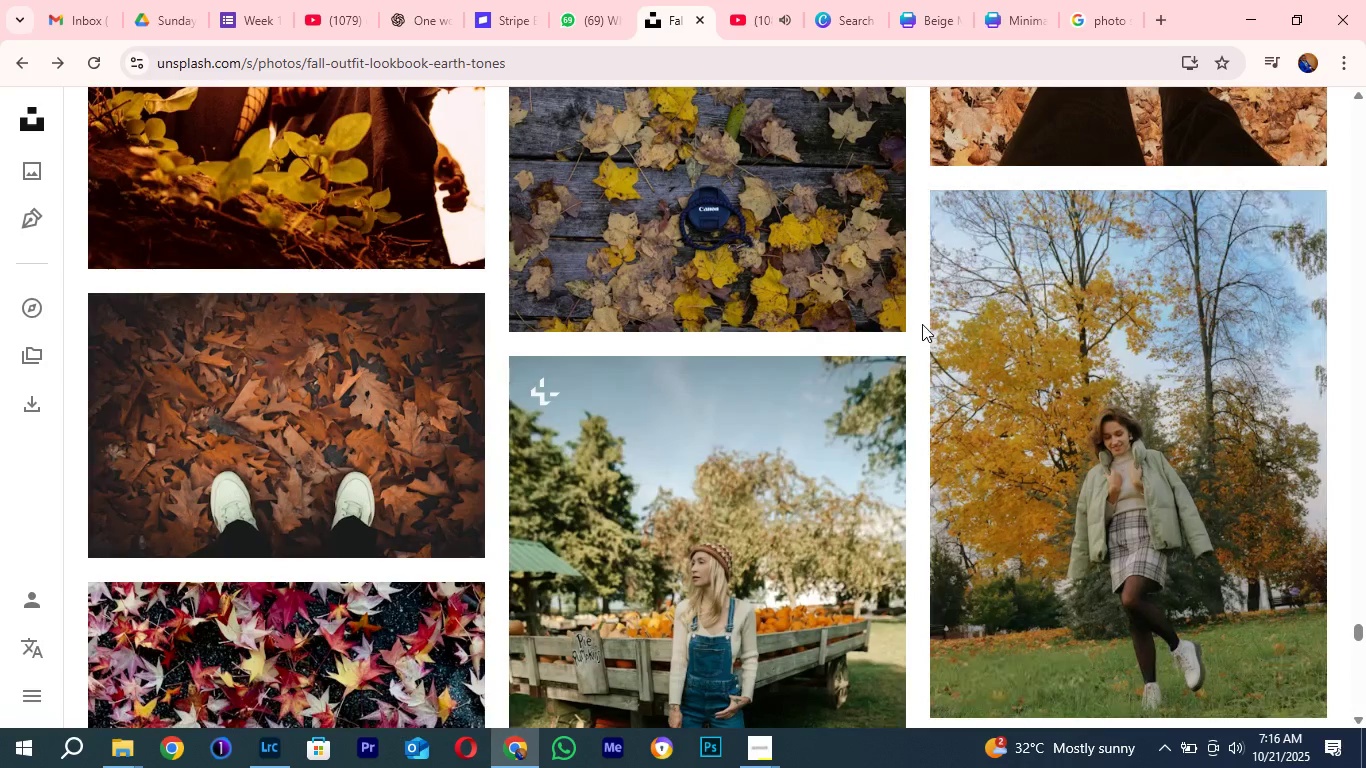 
scroll: coordinate [924, 399], scroll_direction: down, amount: 24.0
 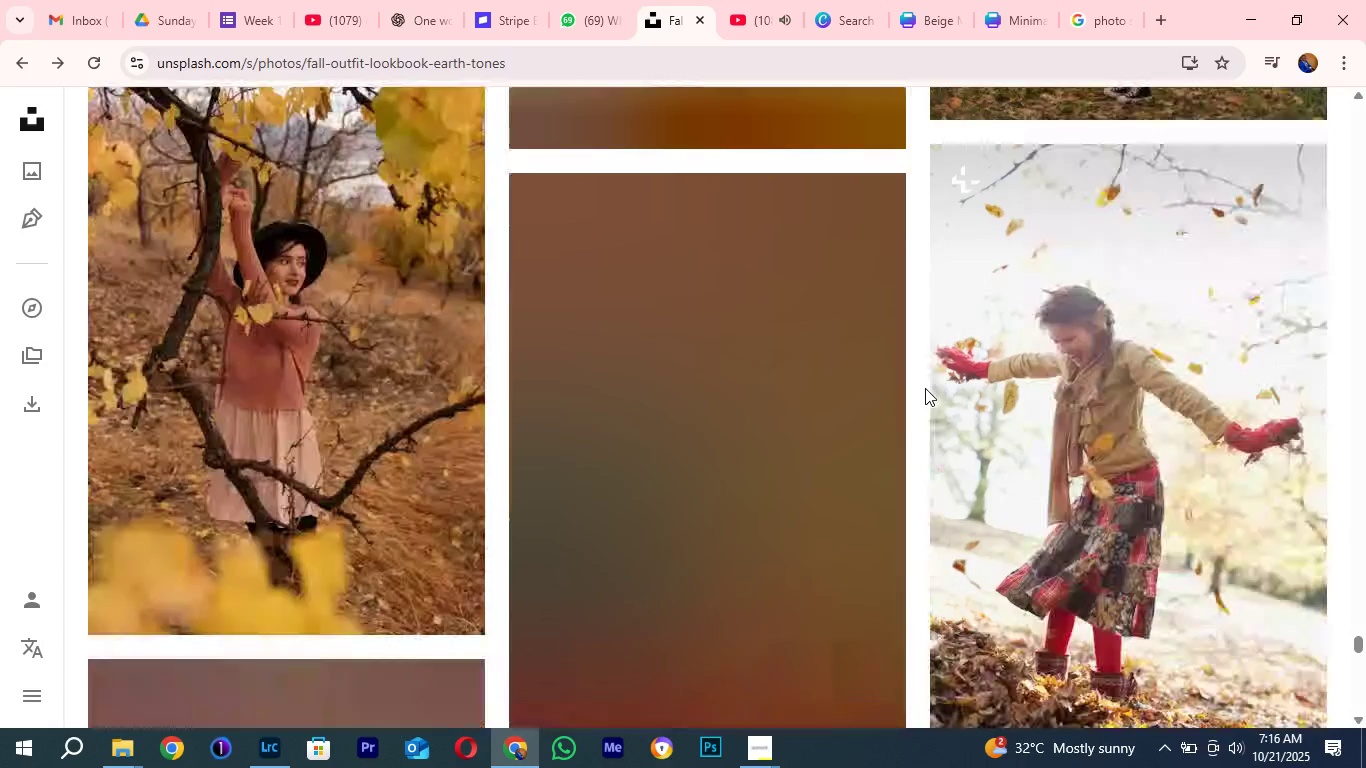 
scroll: coordinate [925, 328], scroll_direction: down, amount: 17.0
 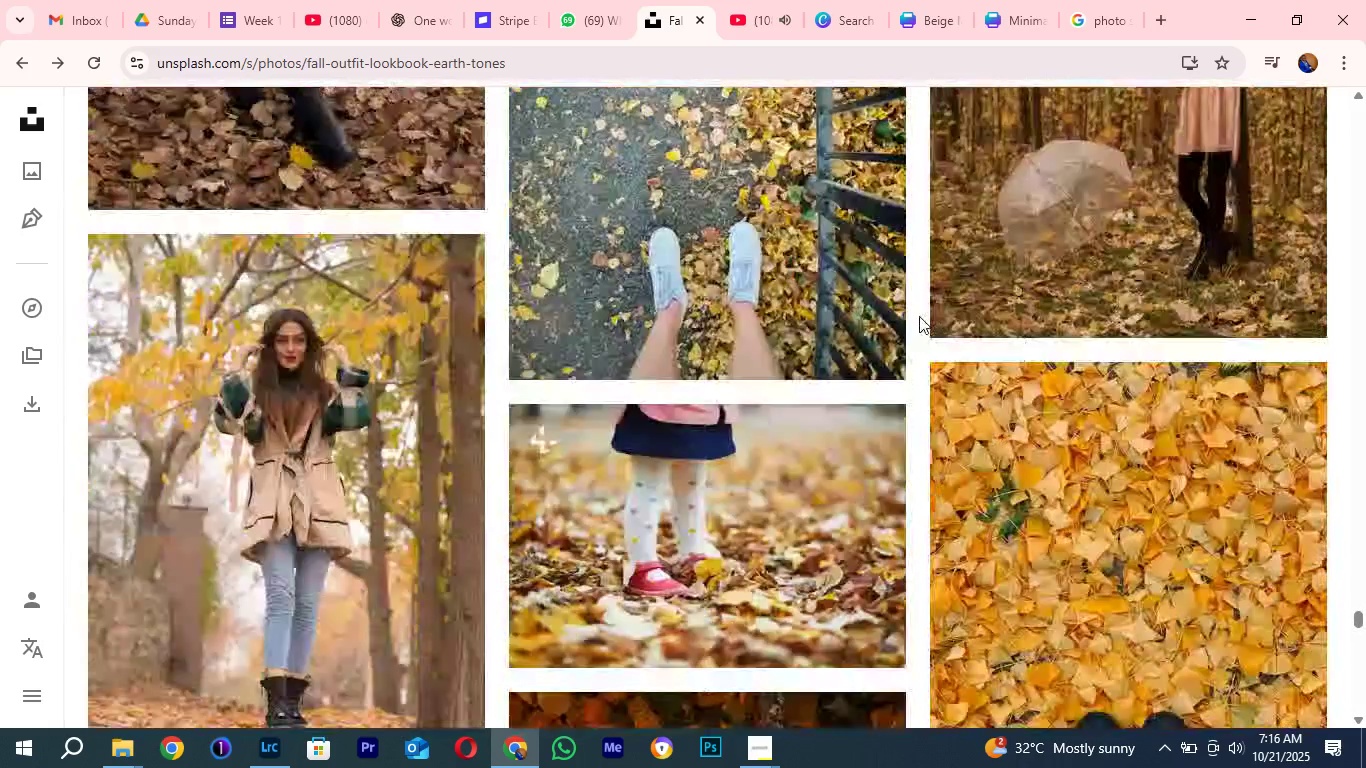 
scroll: coordinate [919, 316], scroll_direction: down, amount: 3.0
 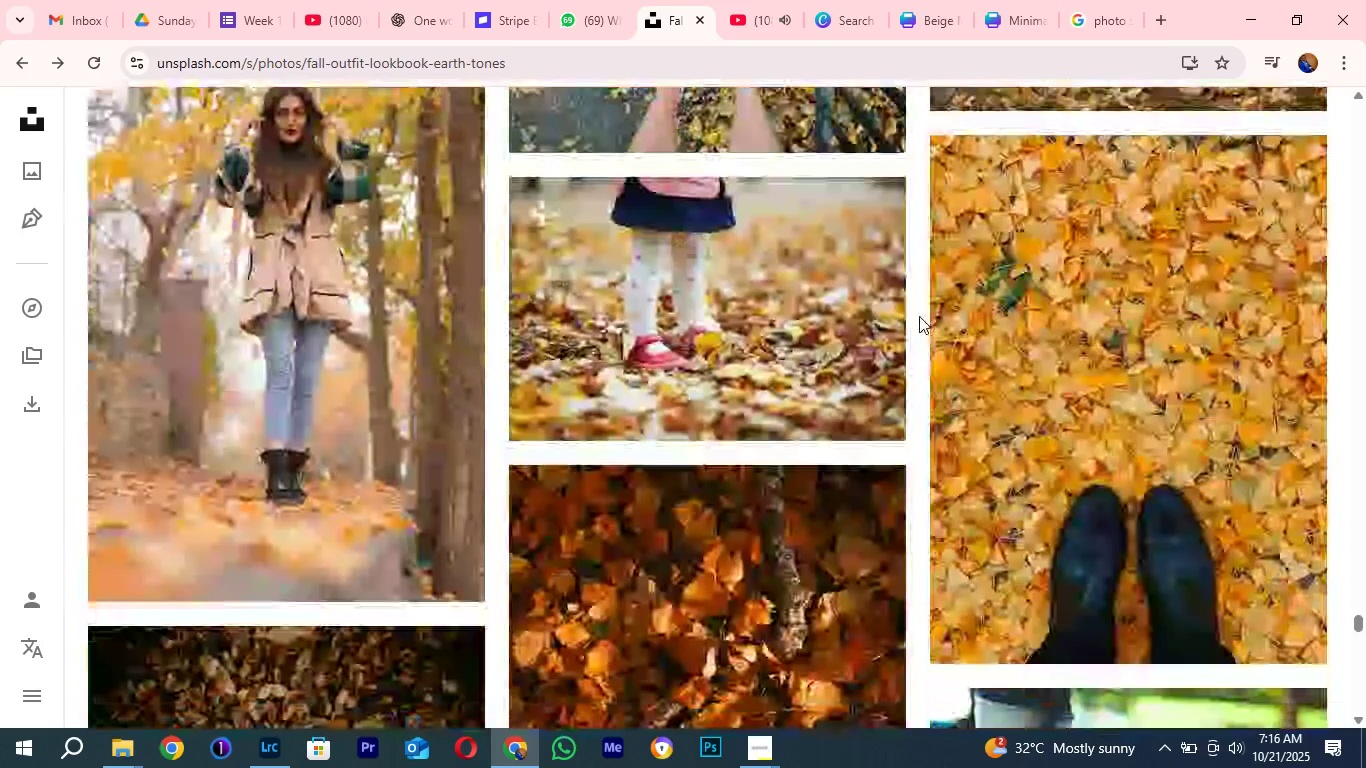 
wait(12.4)
 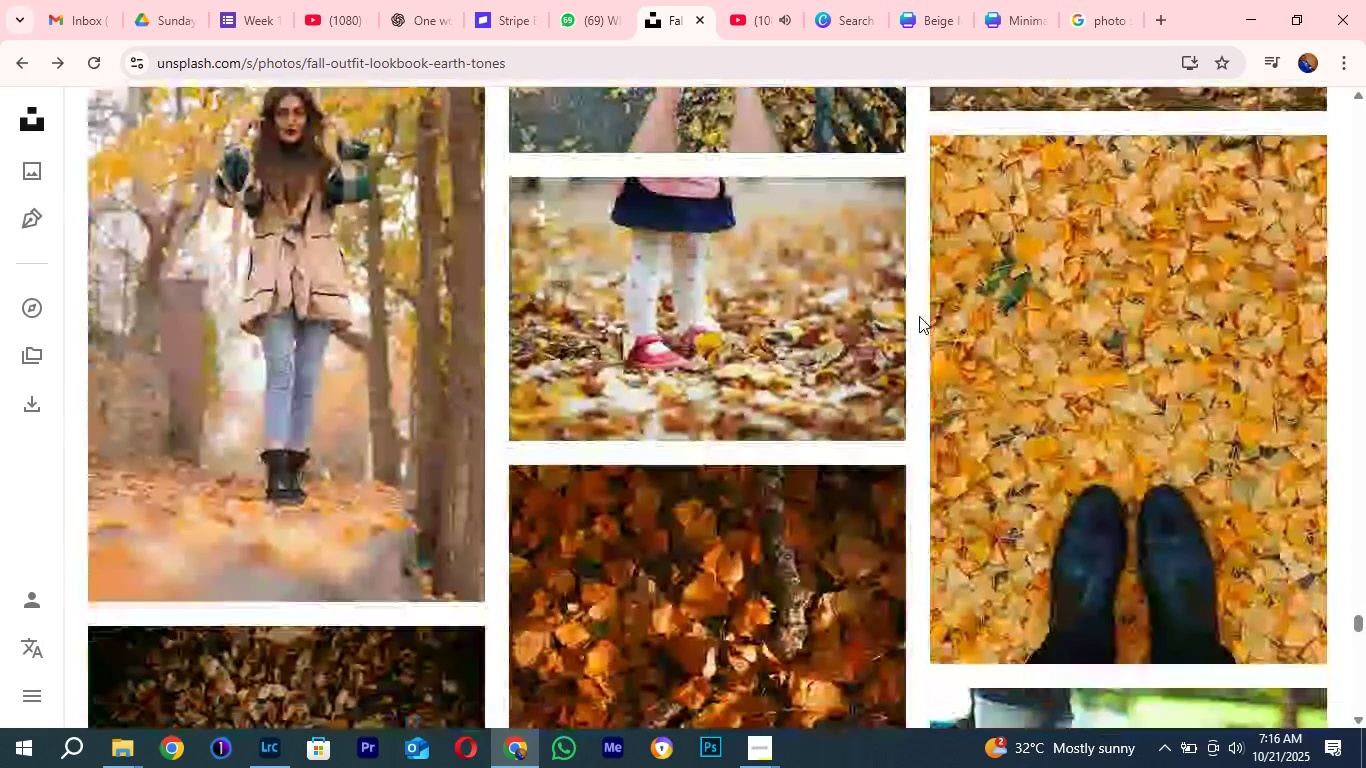 
scroll: coordinate [928, 374], scroll_direction: down, amount: 6.0
 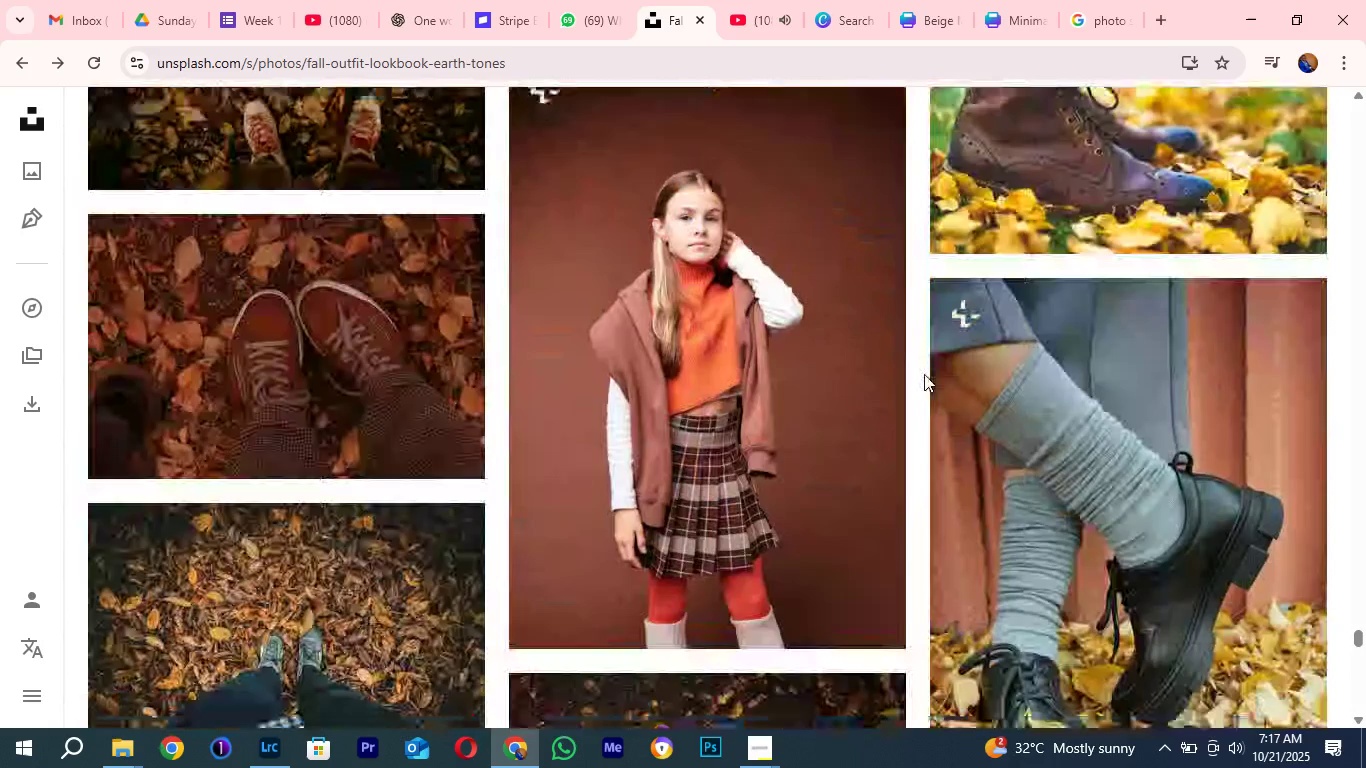 
scroll: coordinate [923, 373], scroll_direction: up, amount: 5.0
 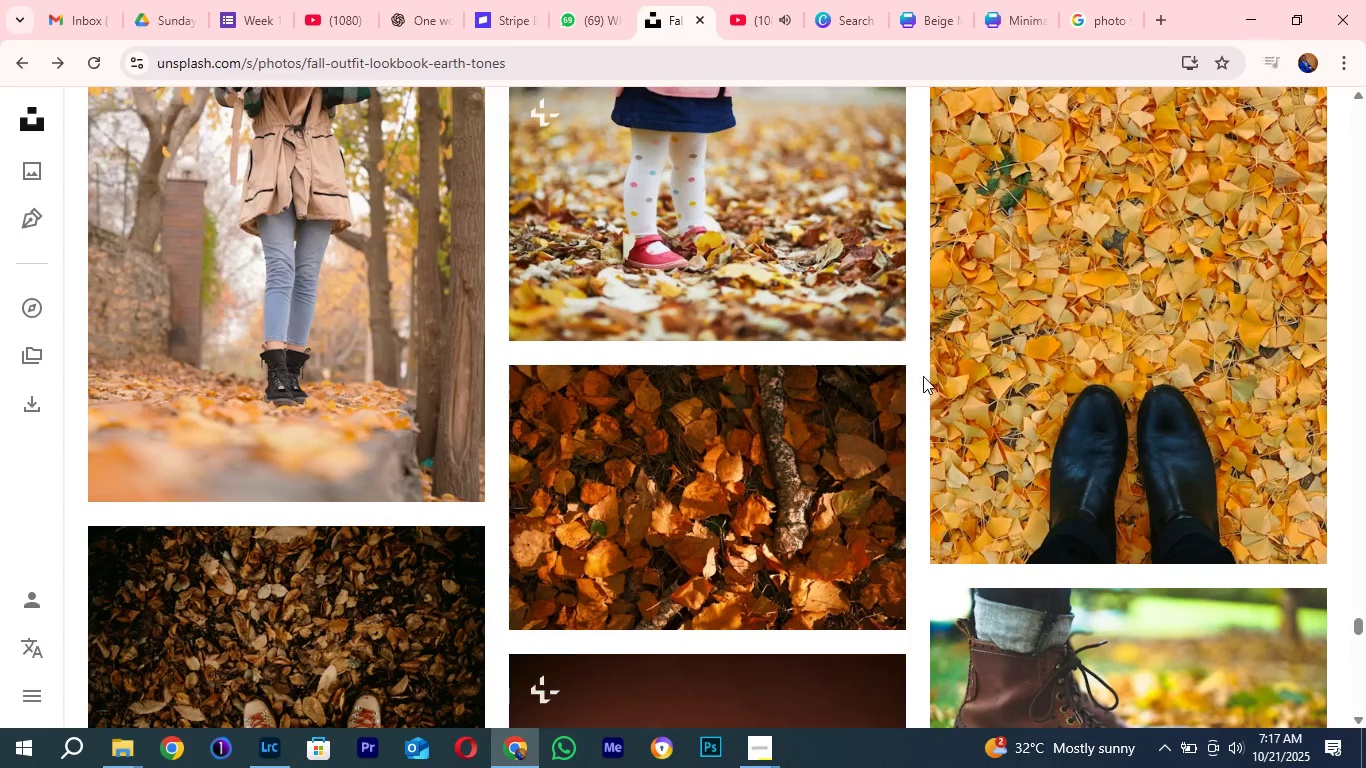 
scroll: coordinate [922, 366], scroll_direction: down, amount: 15.0
 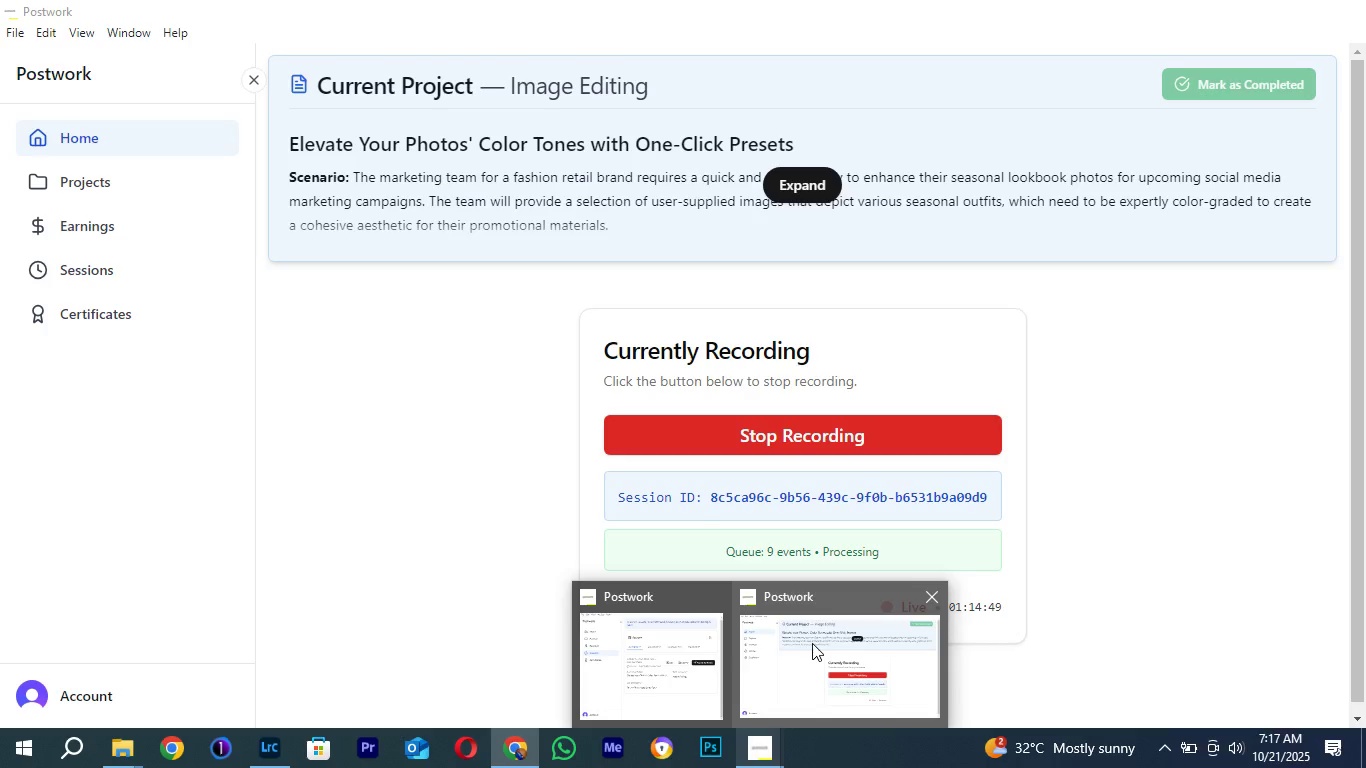 
wait(5.15)
 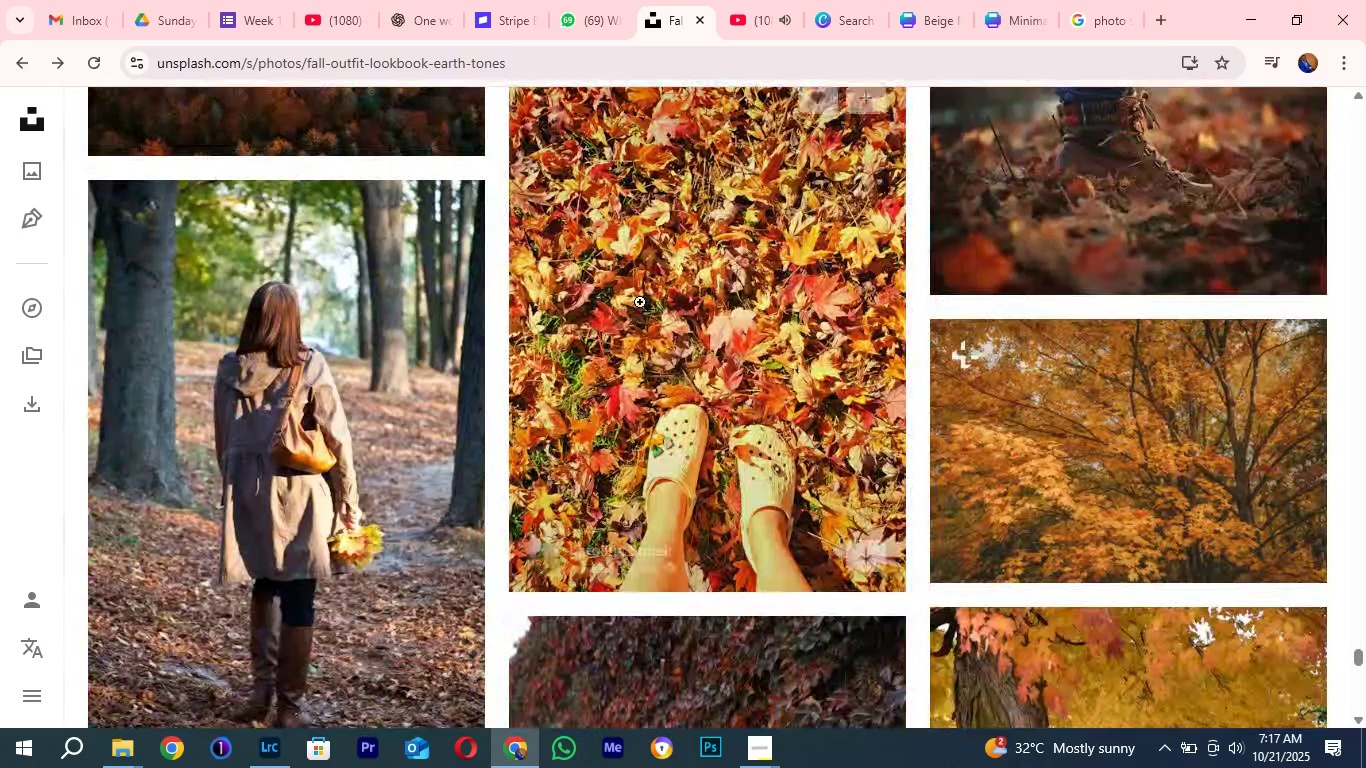 
left_click([812, 643])